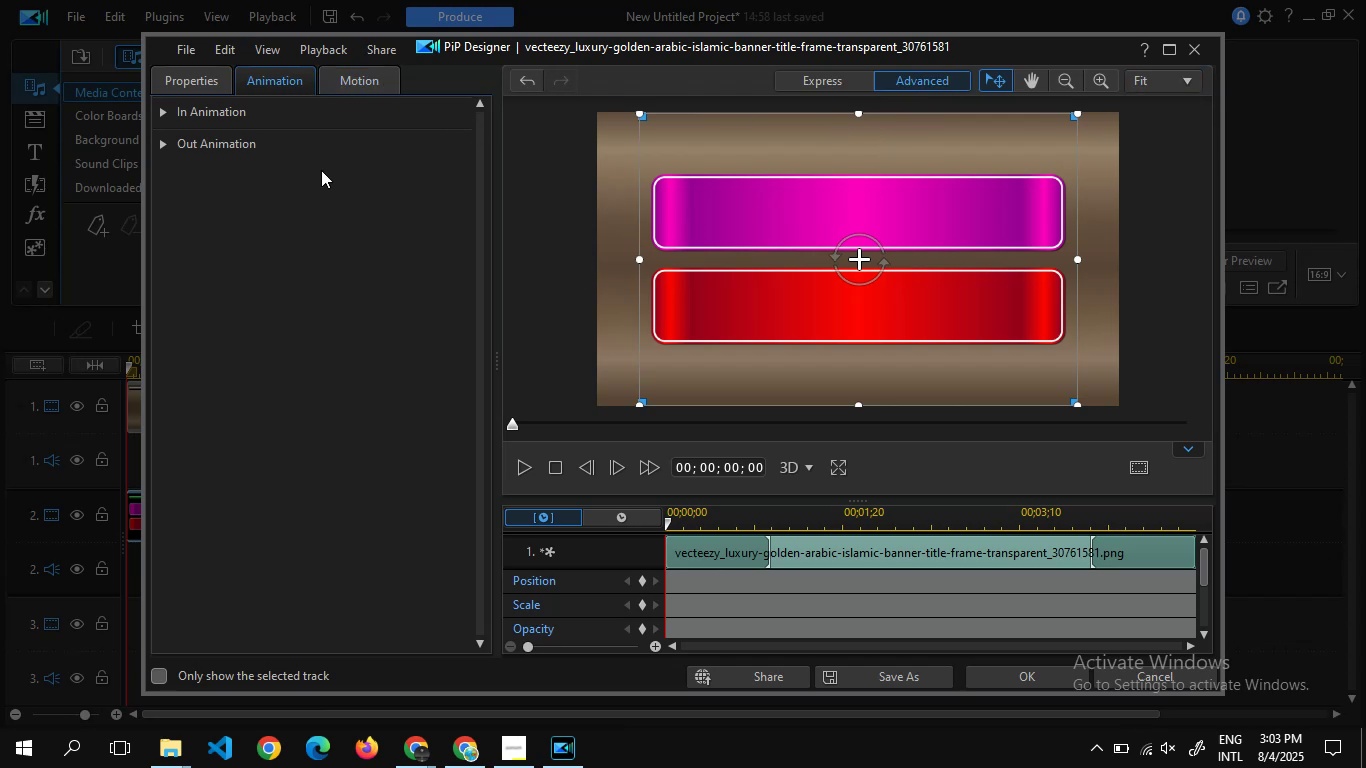 
left_click([1198, 51])
 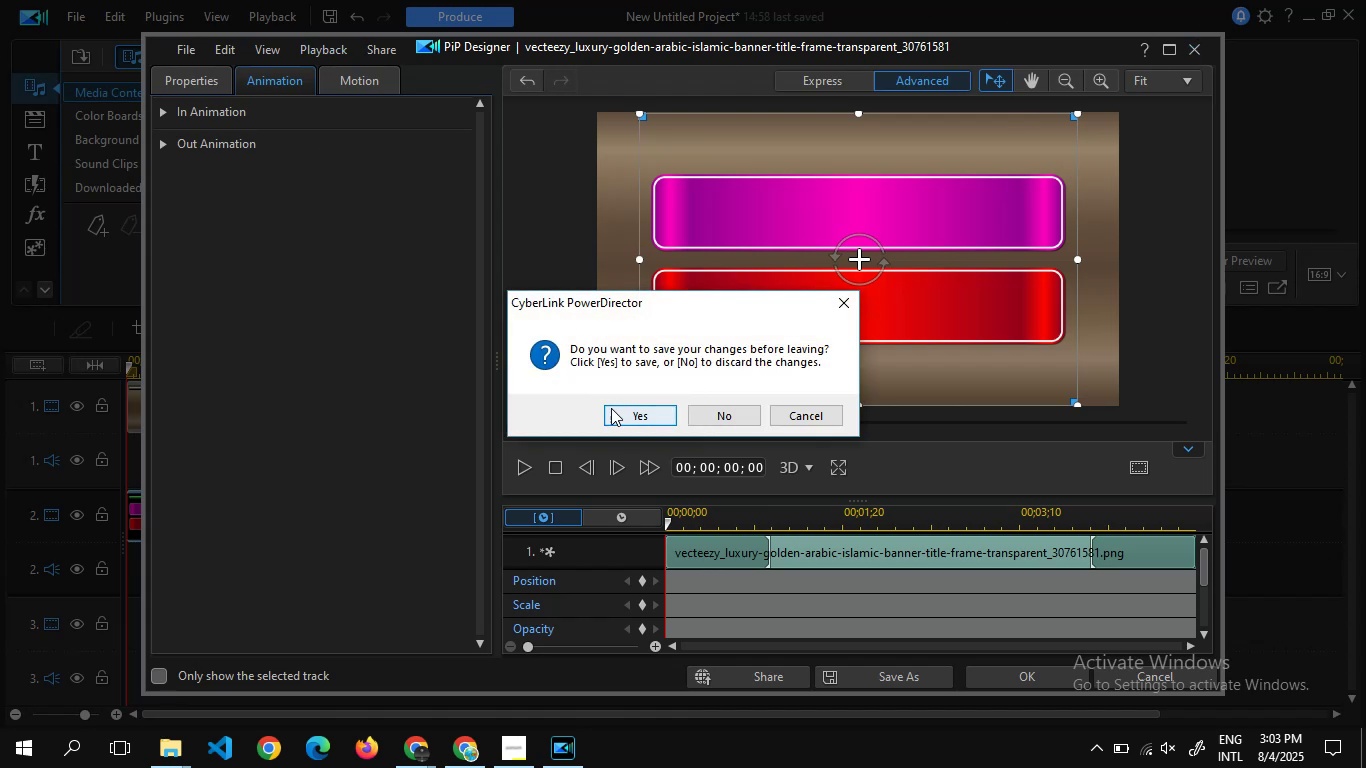 
left_click([611, 408])
 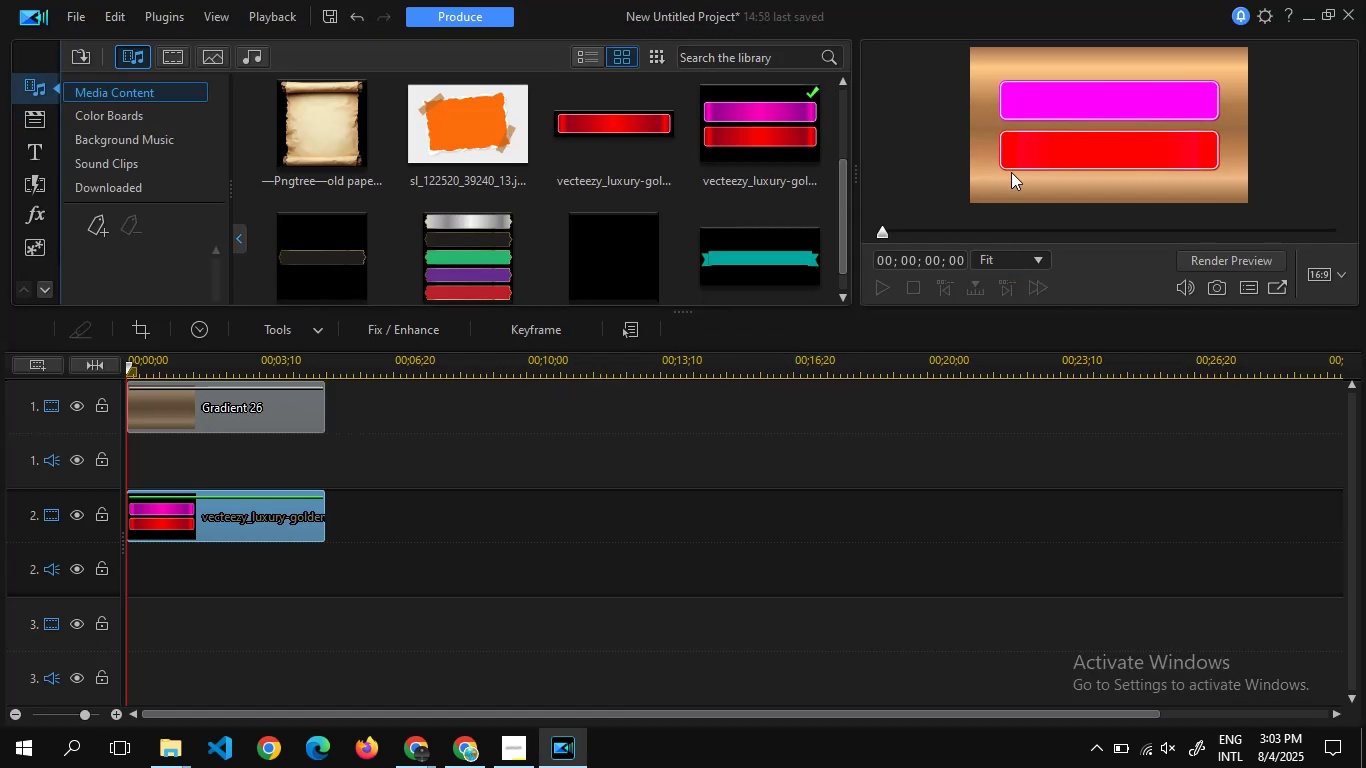 
left_click([1031, 150])
 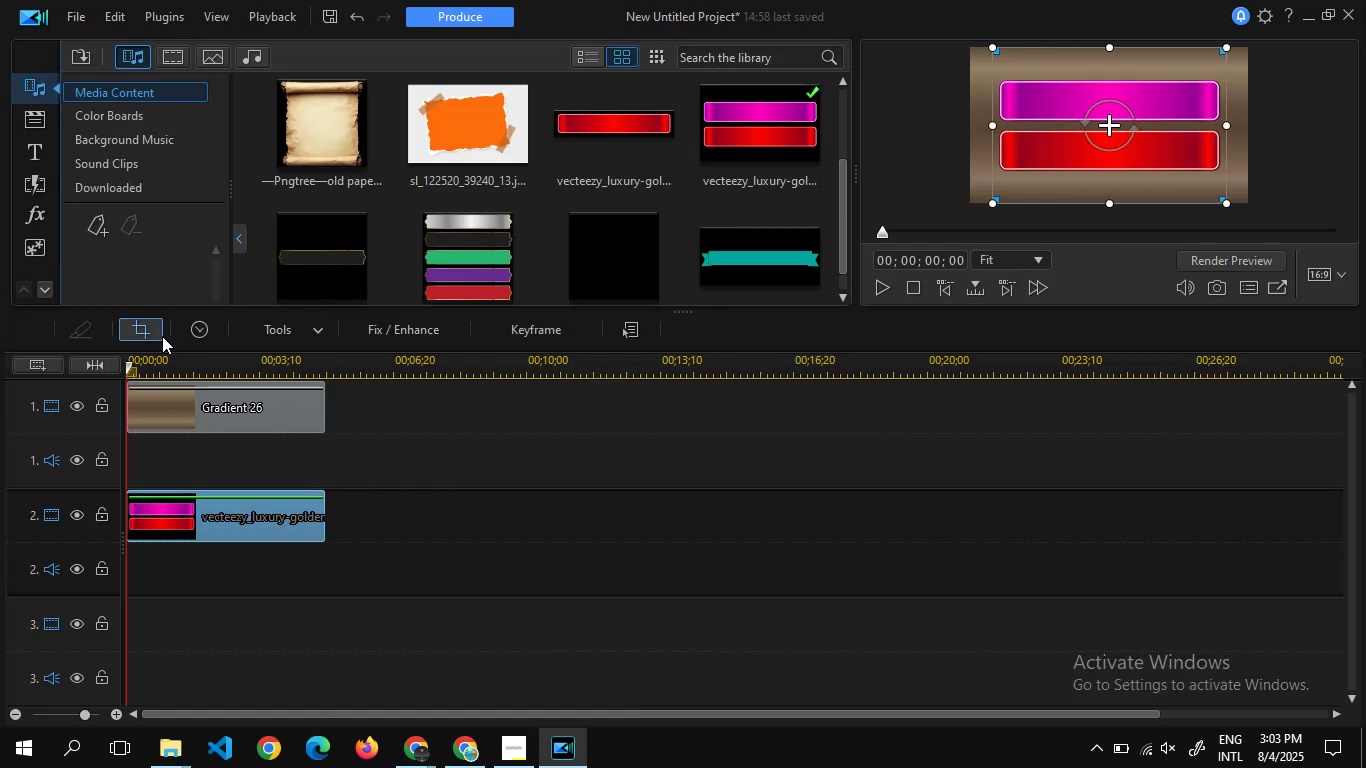 
left_click([150, 336])
 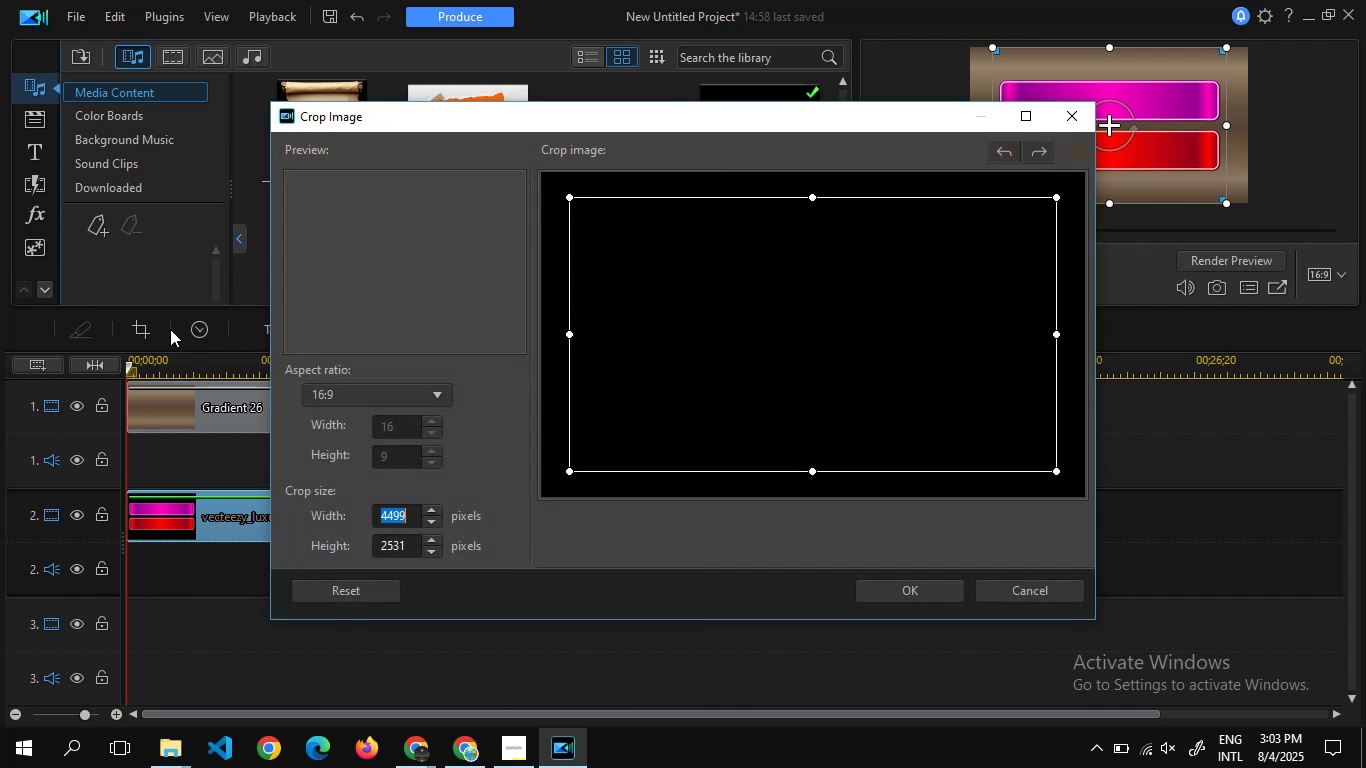 
mouse_move([722, 180])
 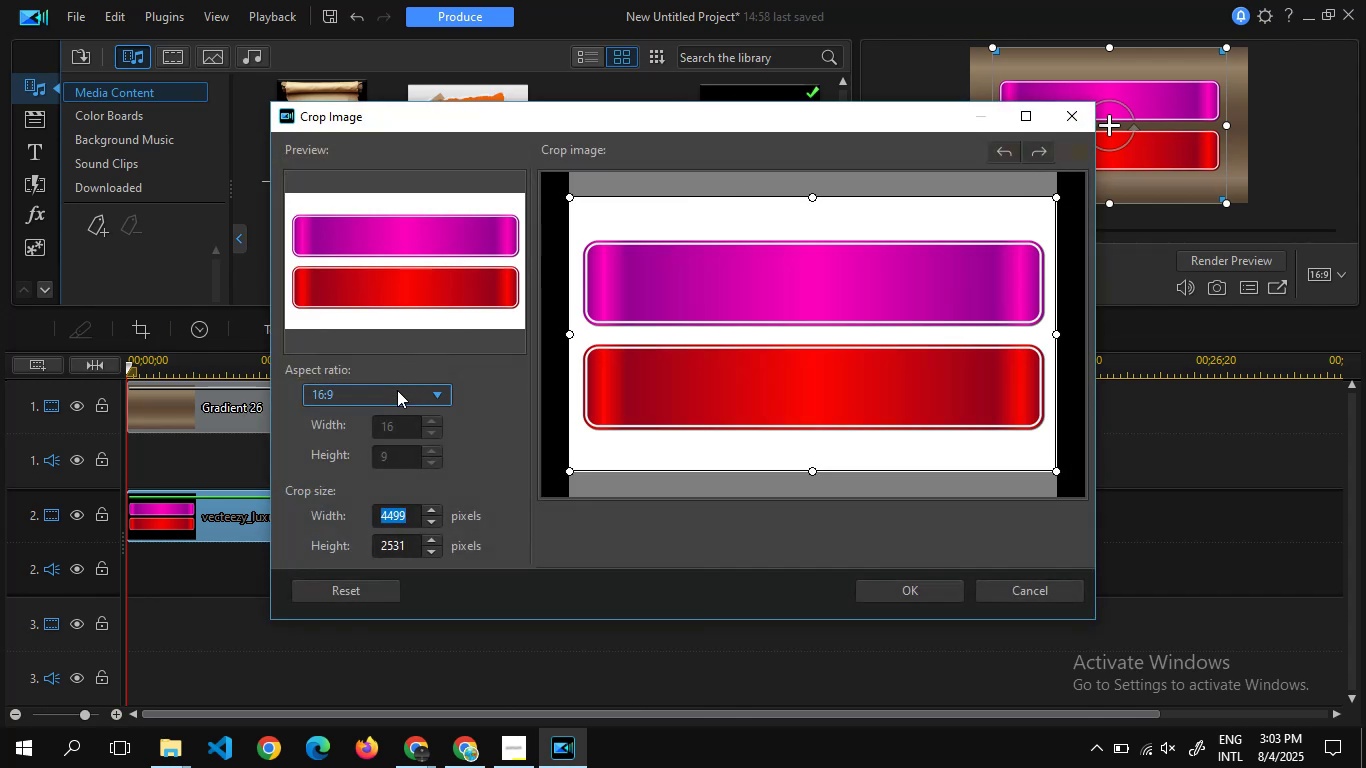 
left_click([397, 398])
 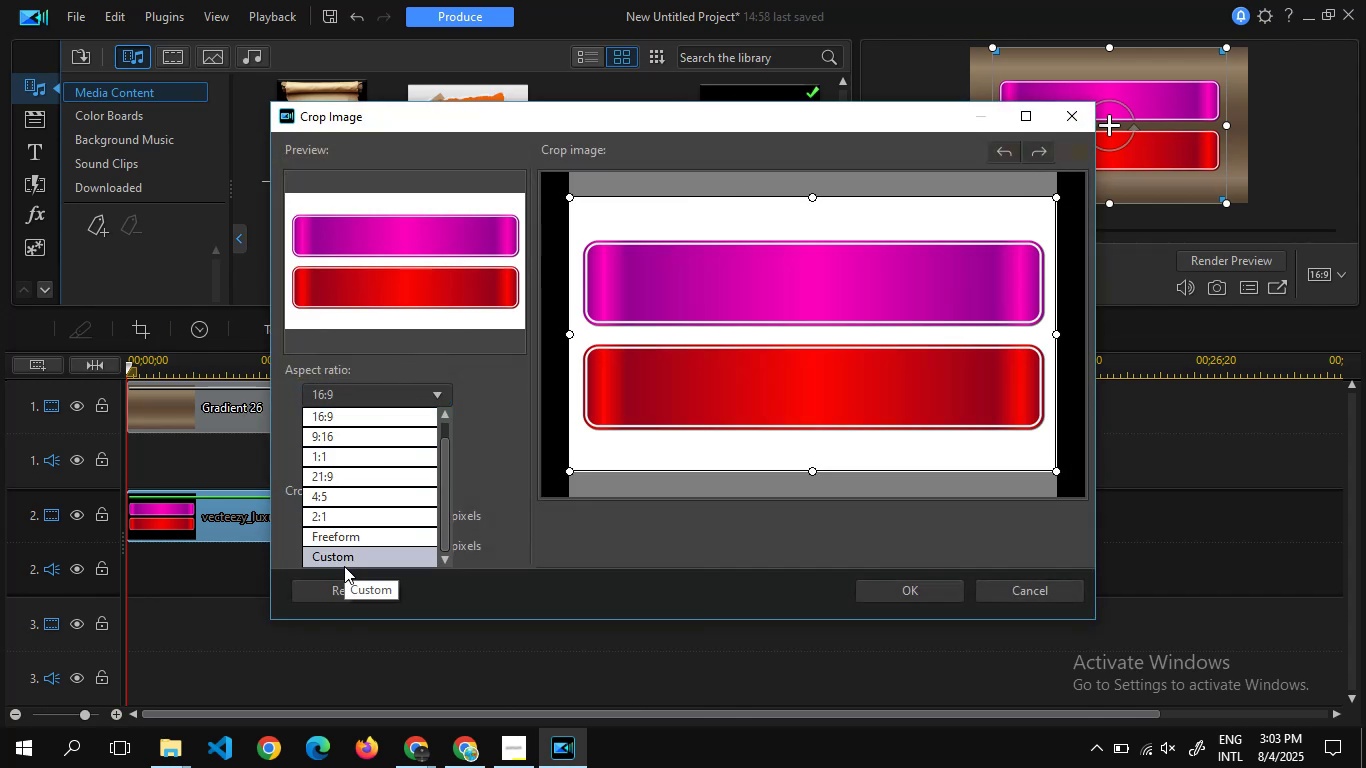 
left_click([341, 557])
 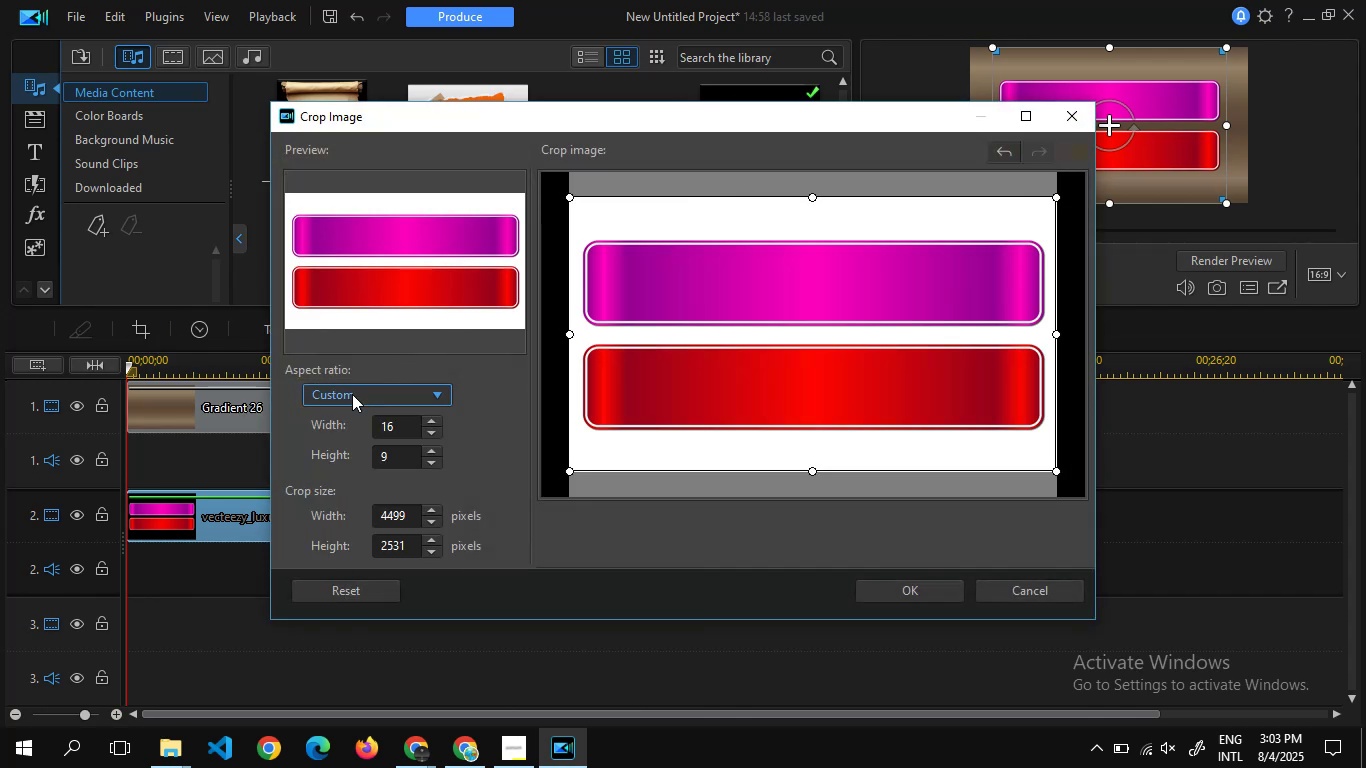 
left_click([352, 394])
 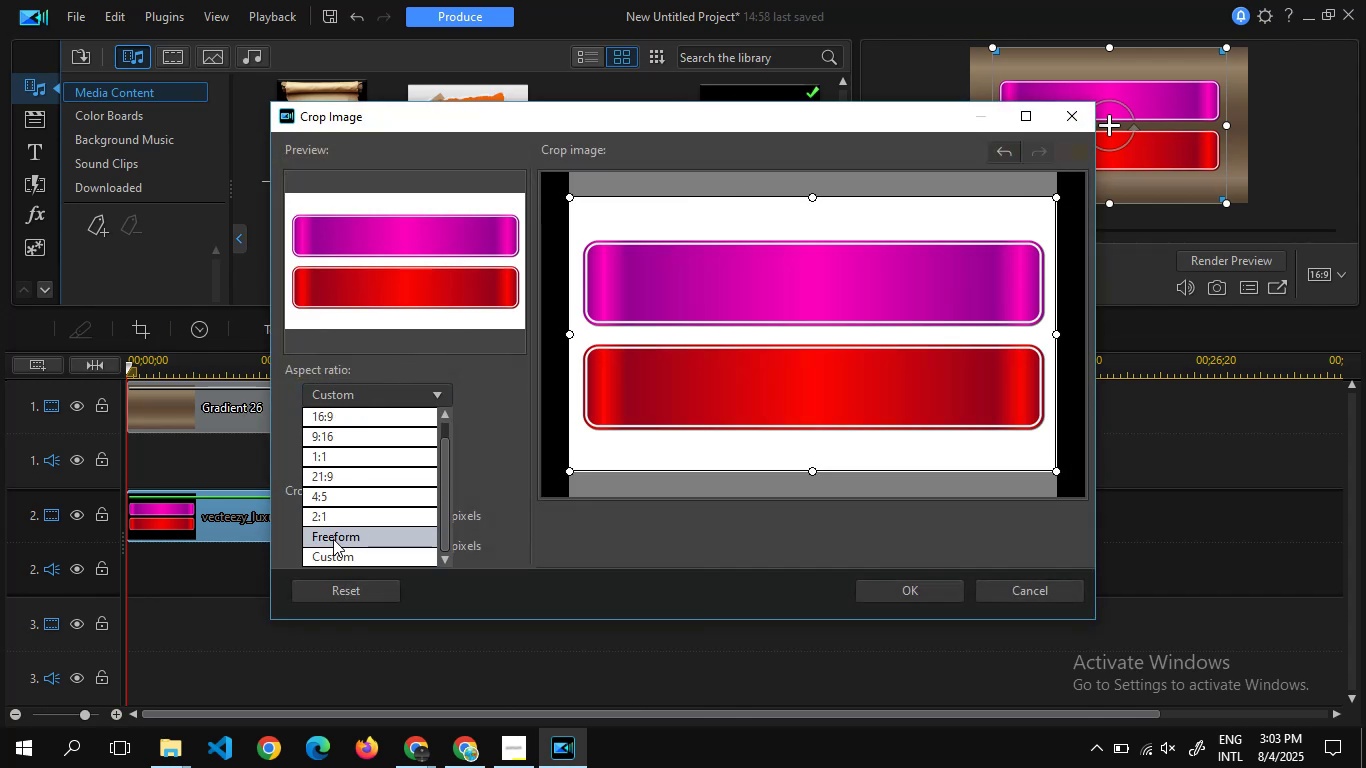 
left_click([333, 539])
 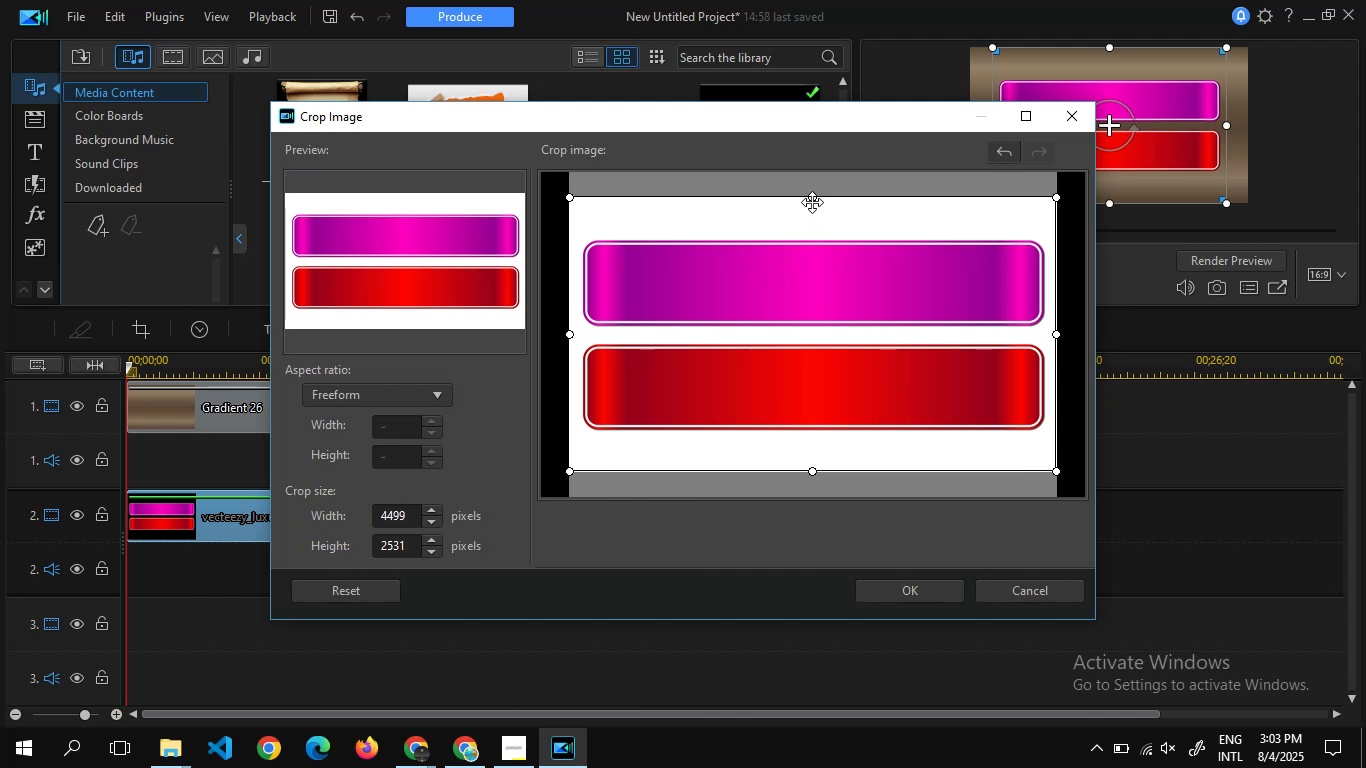 
left_click_drag(start_coordinate=[813, 198], to_coordinate=[800, 338])
 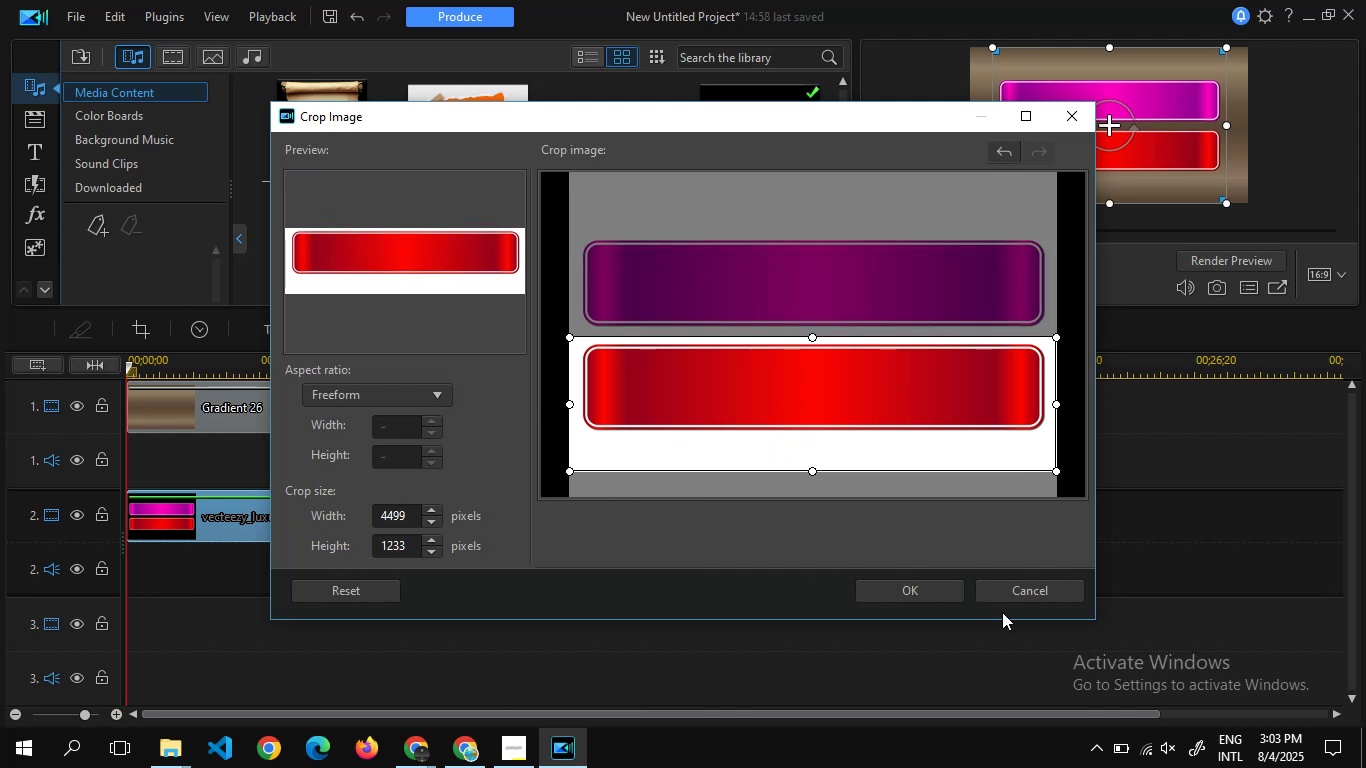 
left_click([923, 589])
 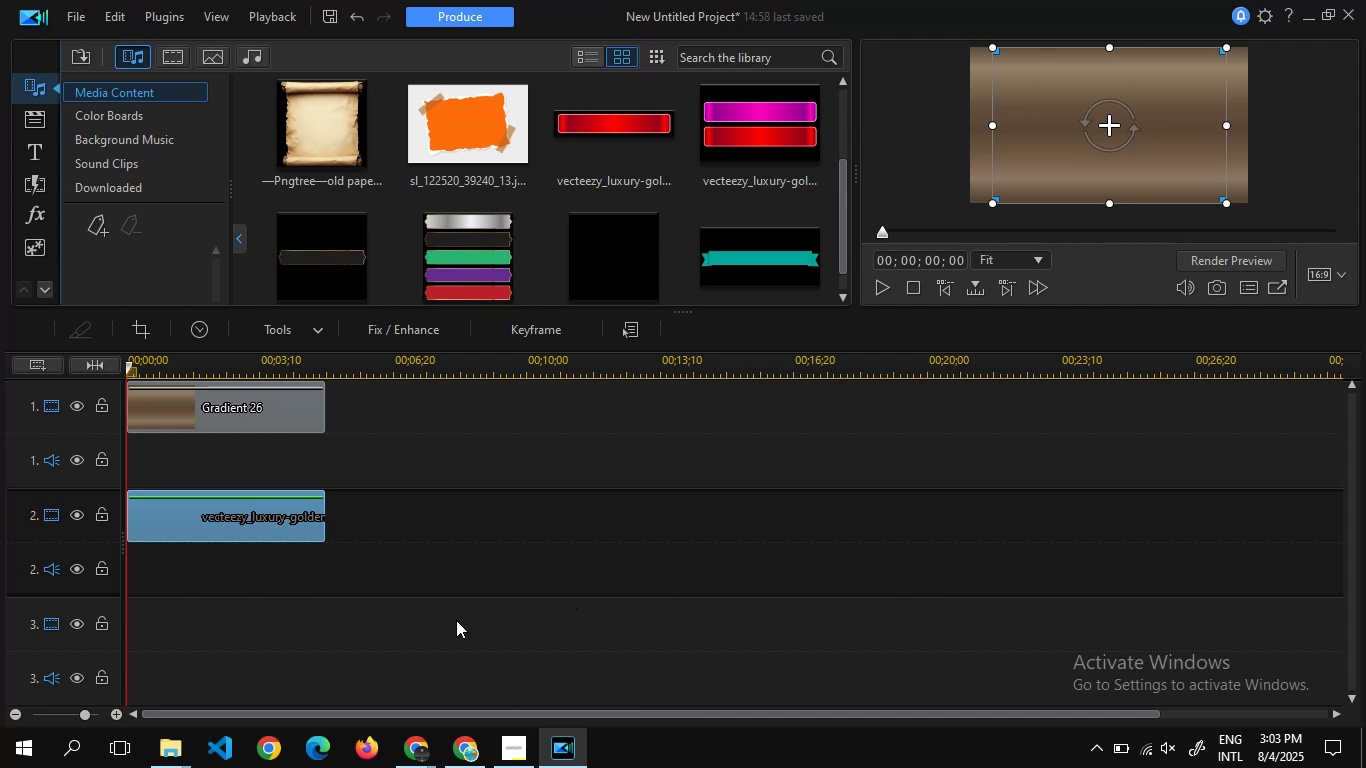 
wait(6.55)
 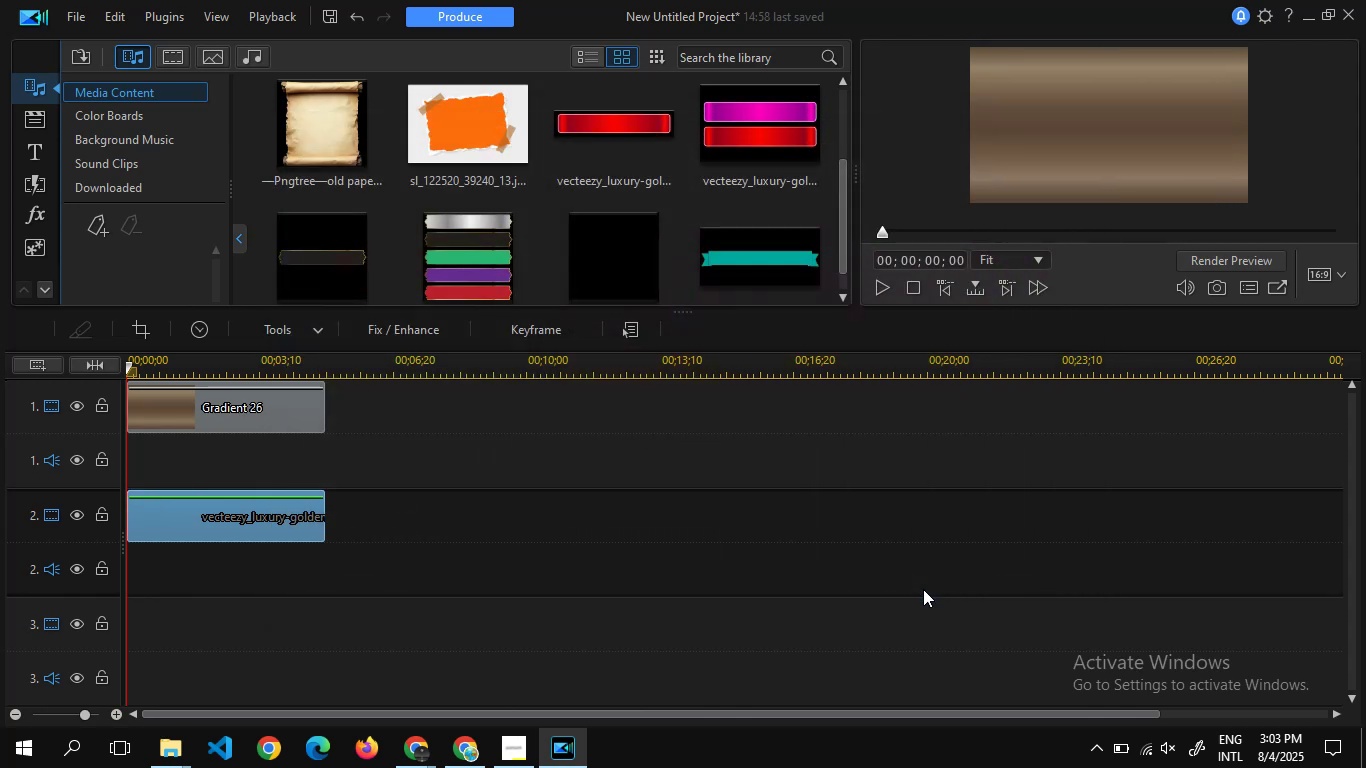 
double_click([204, 588])
 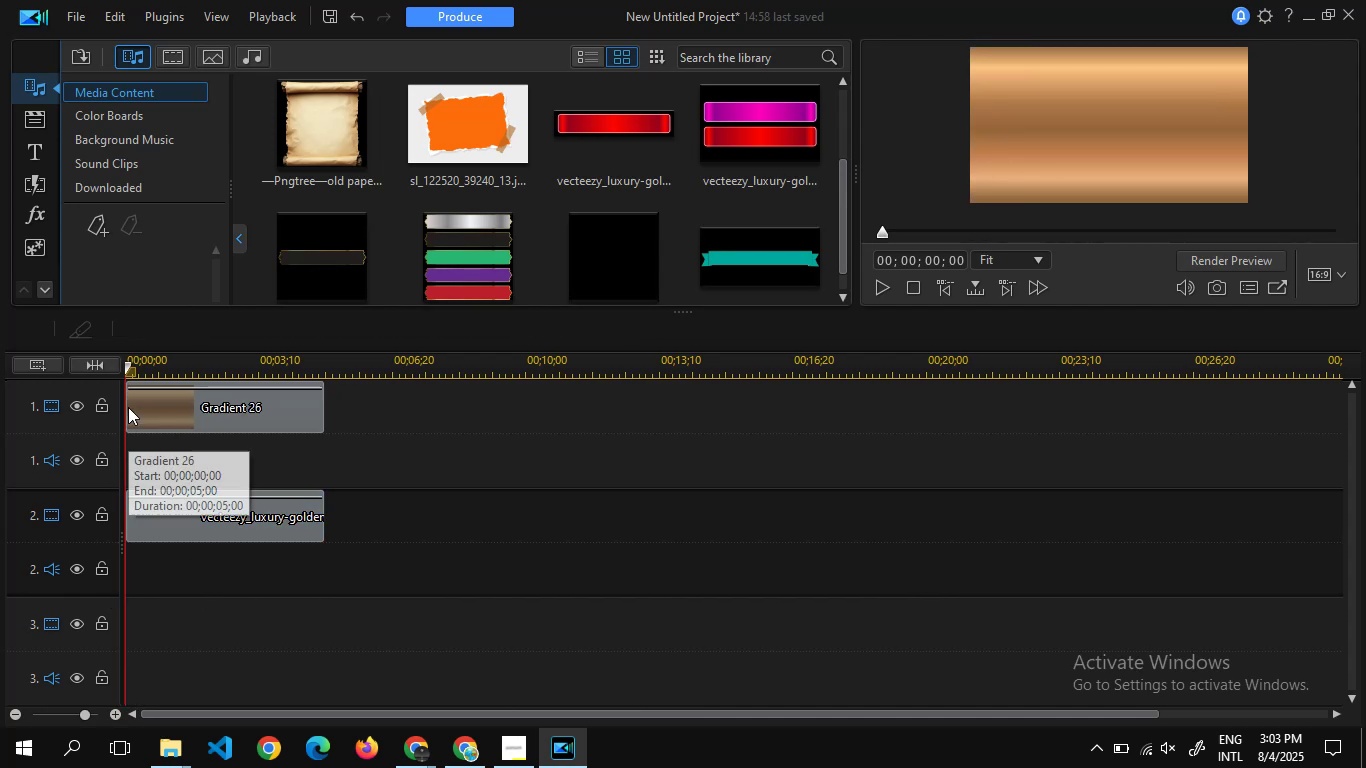 
wait(5.63)
 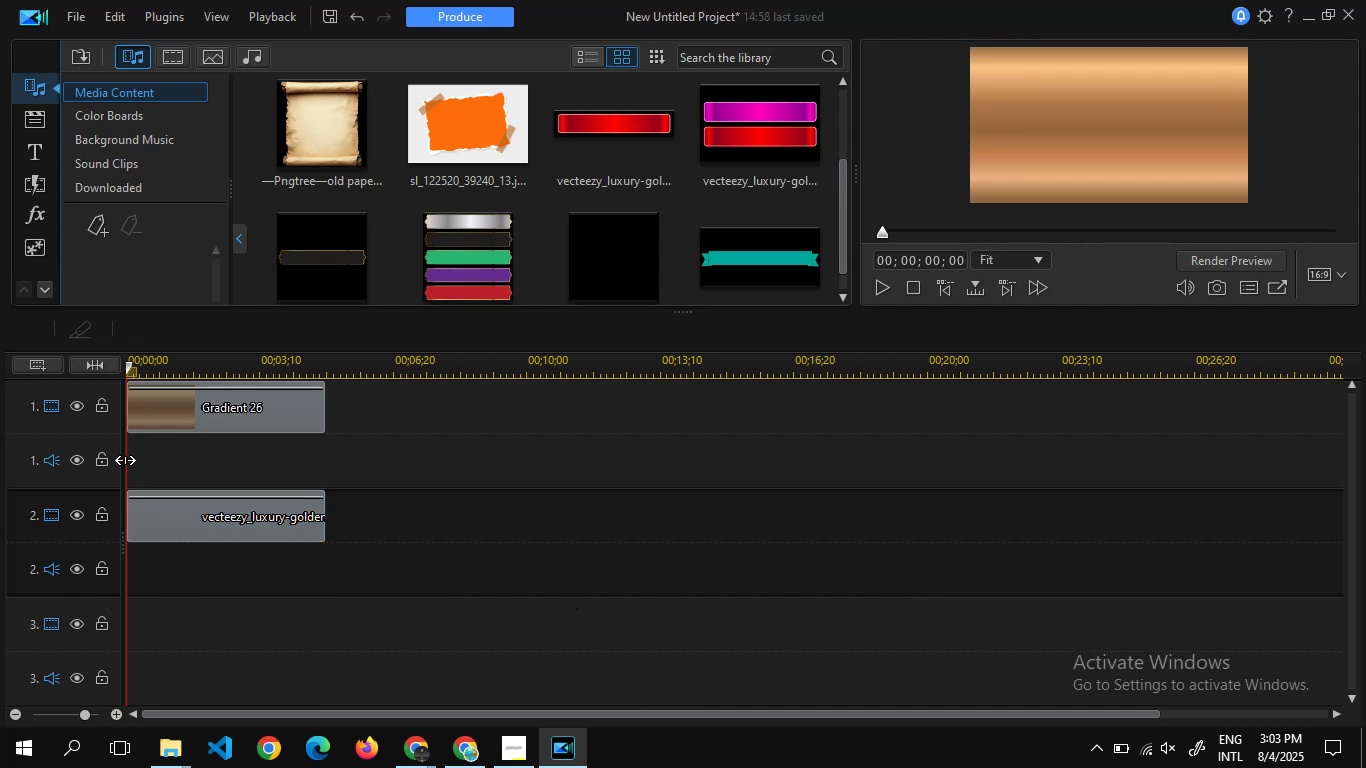 
left_click_drag(start_coordinate=[127, 367], to_coordinate=[177, 373])
 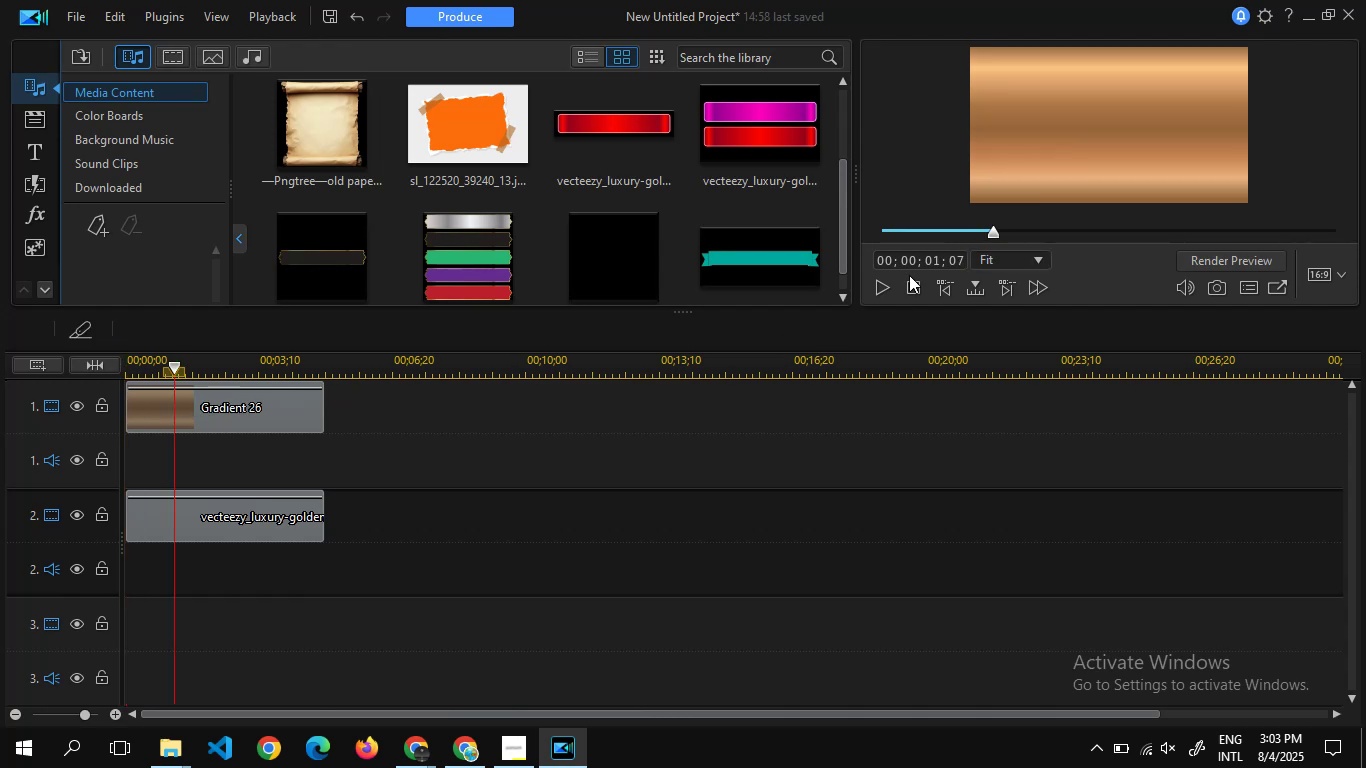 
left_click([890, 287])
 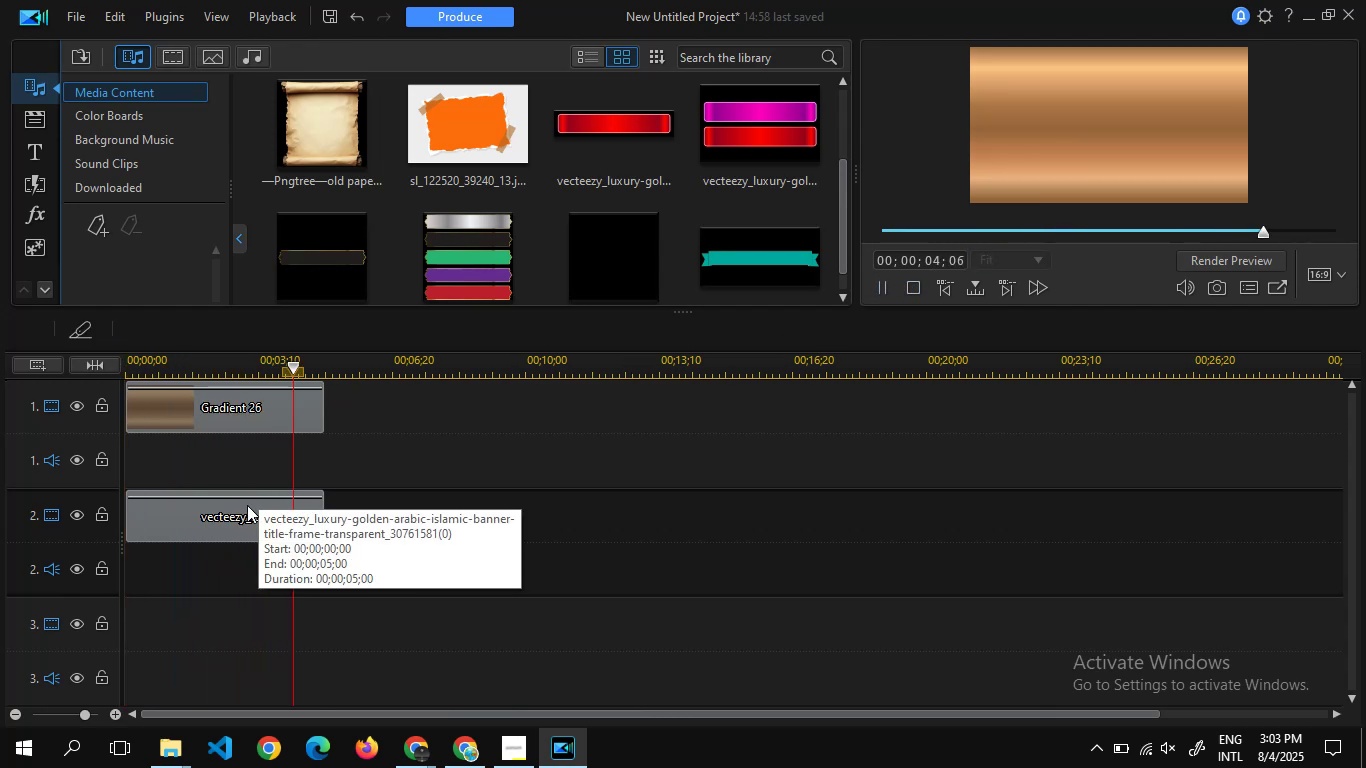 
double_click([247, 505])
 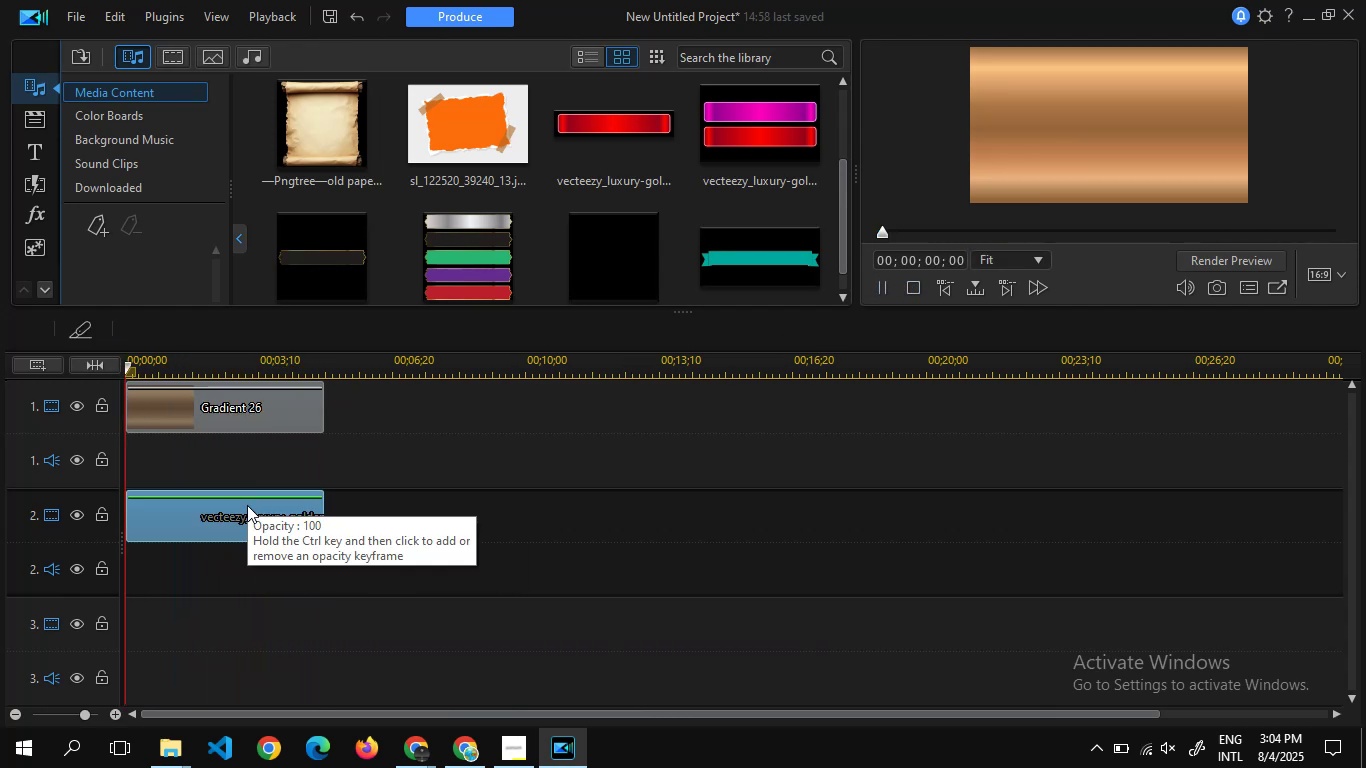 
double_click([247, 505])
 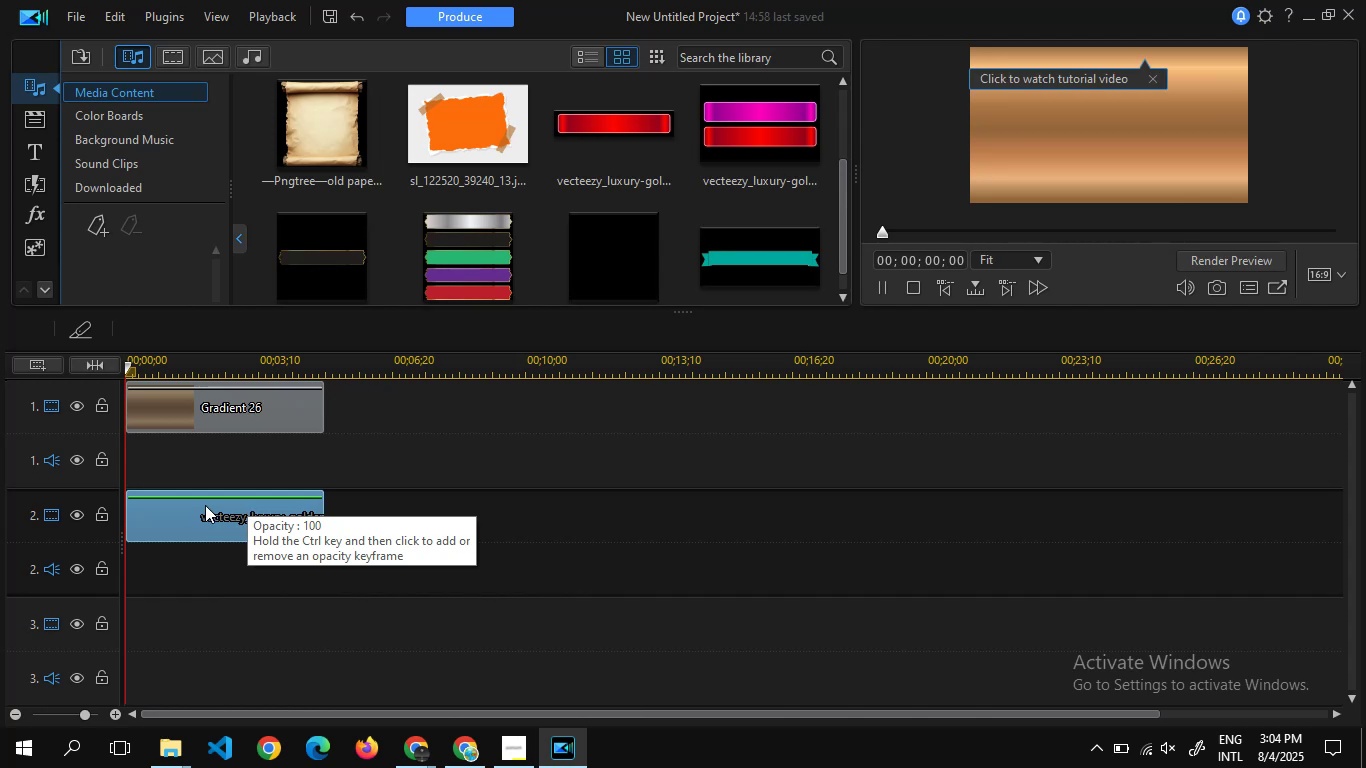 
mouse_move([237, 484])
 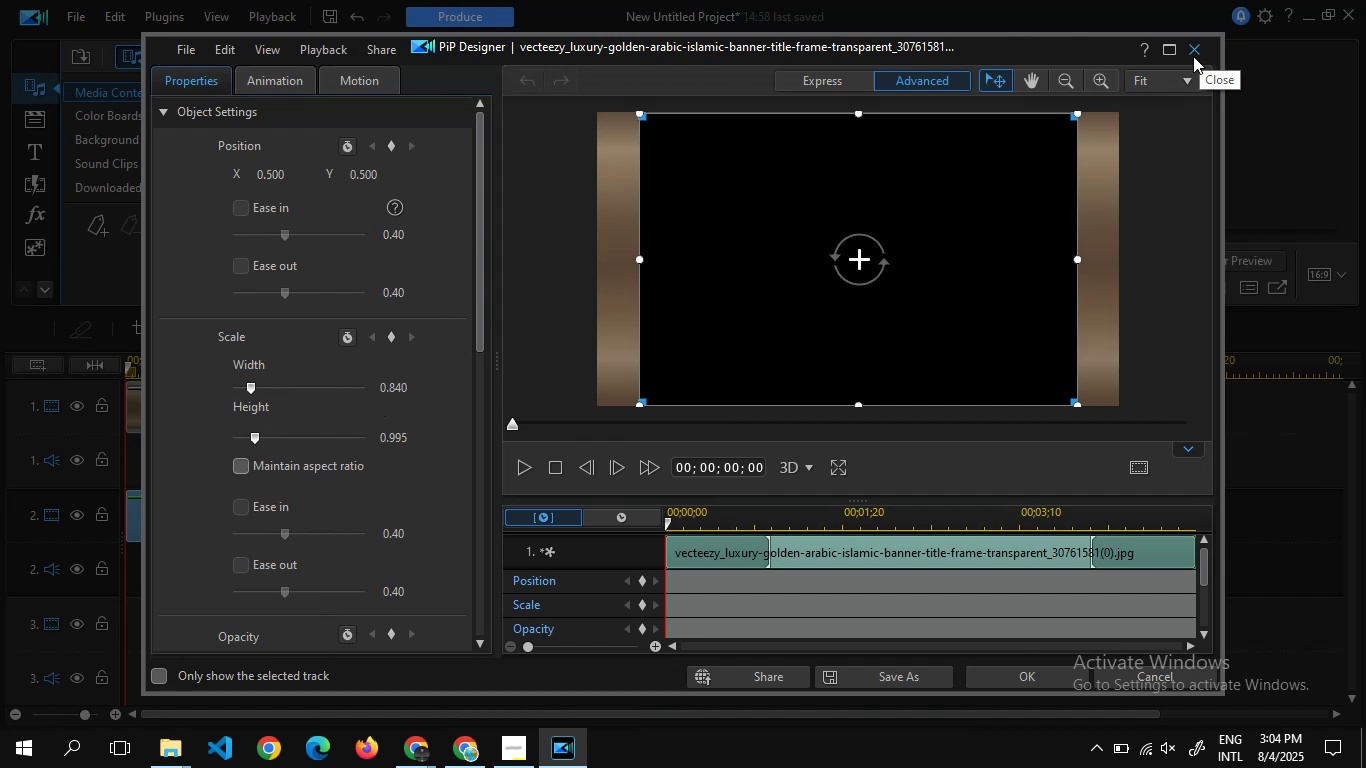 
wait(5.12)
 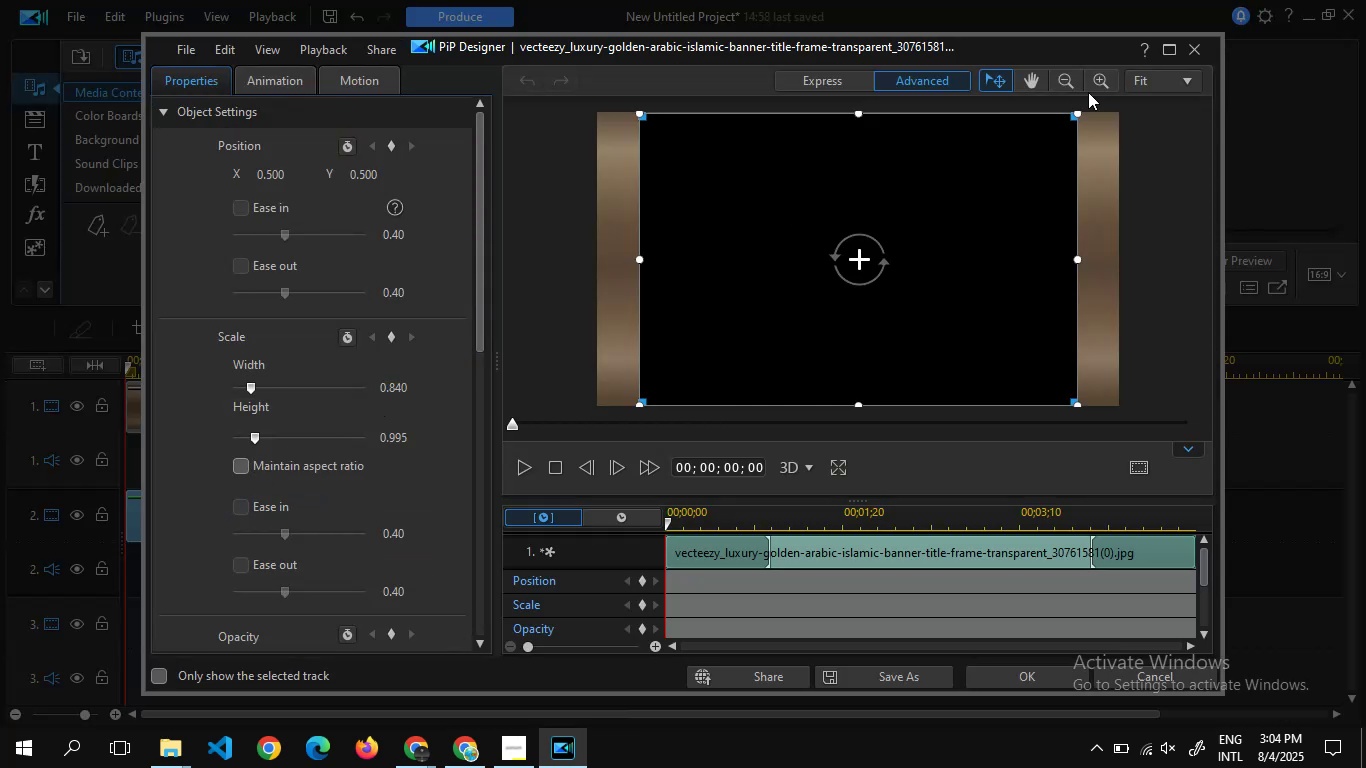 
left_click([1193, 49])
 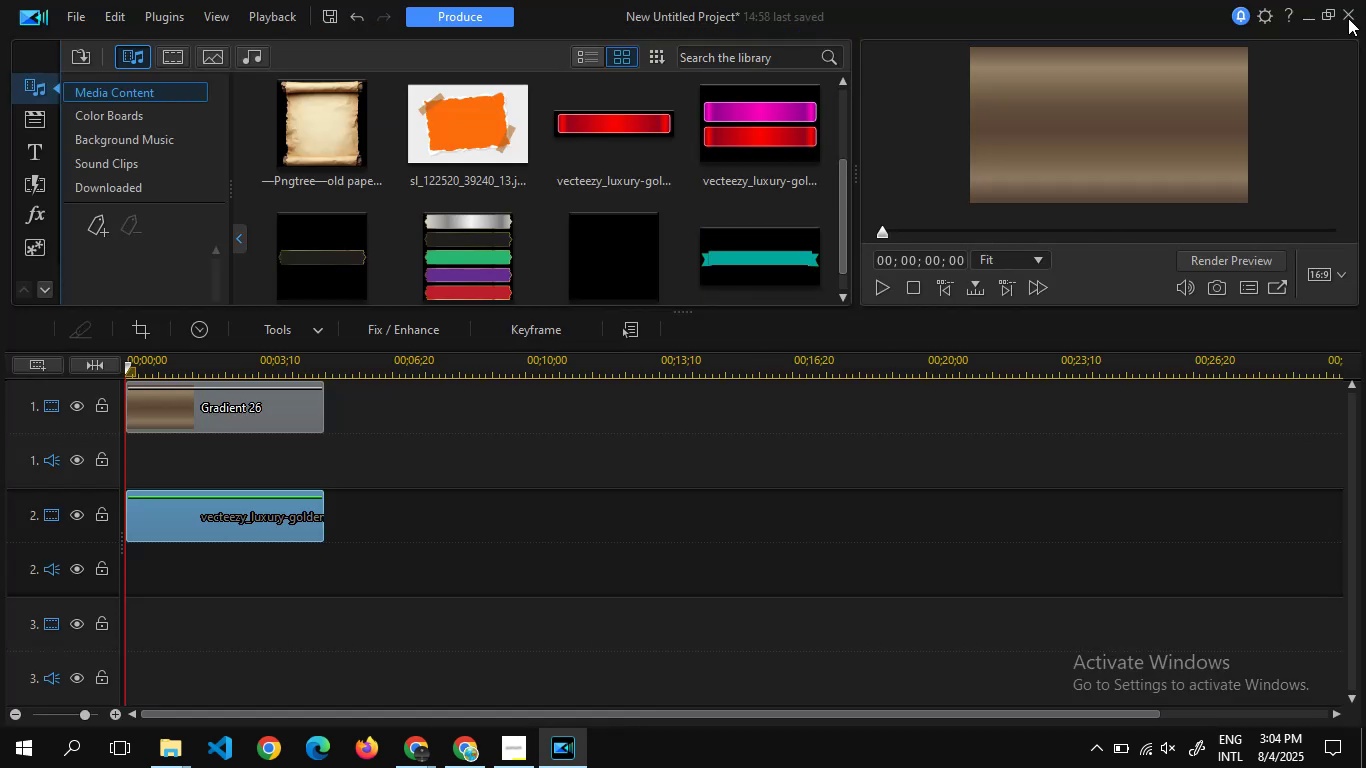 
left_click([1348, 18])
 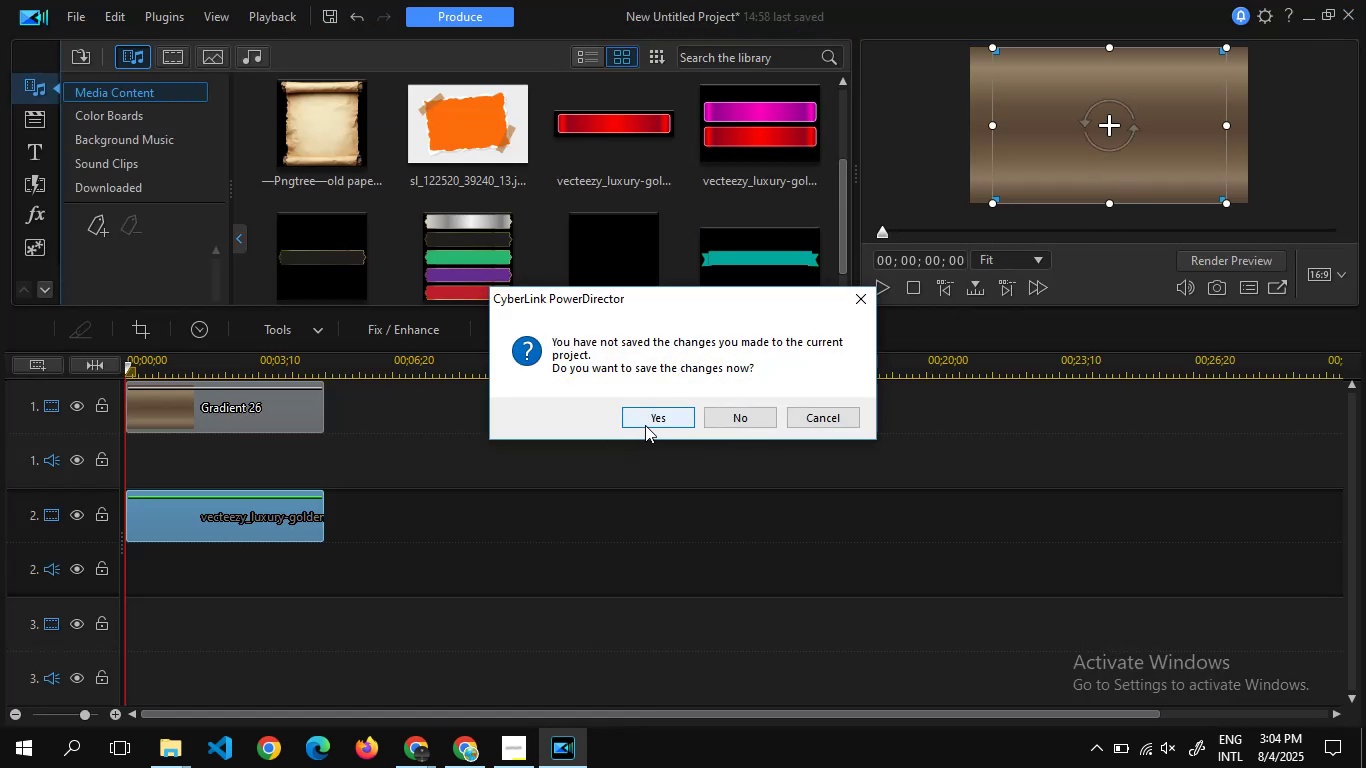 
left_click([662, 420])
 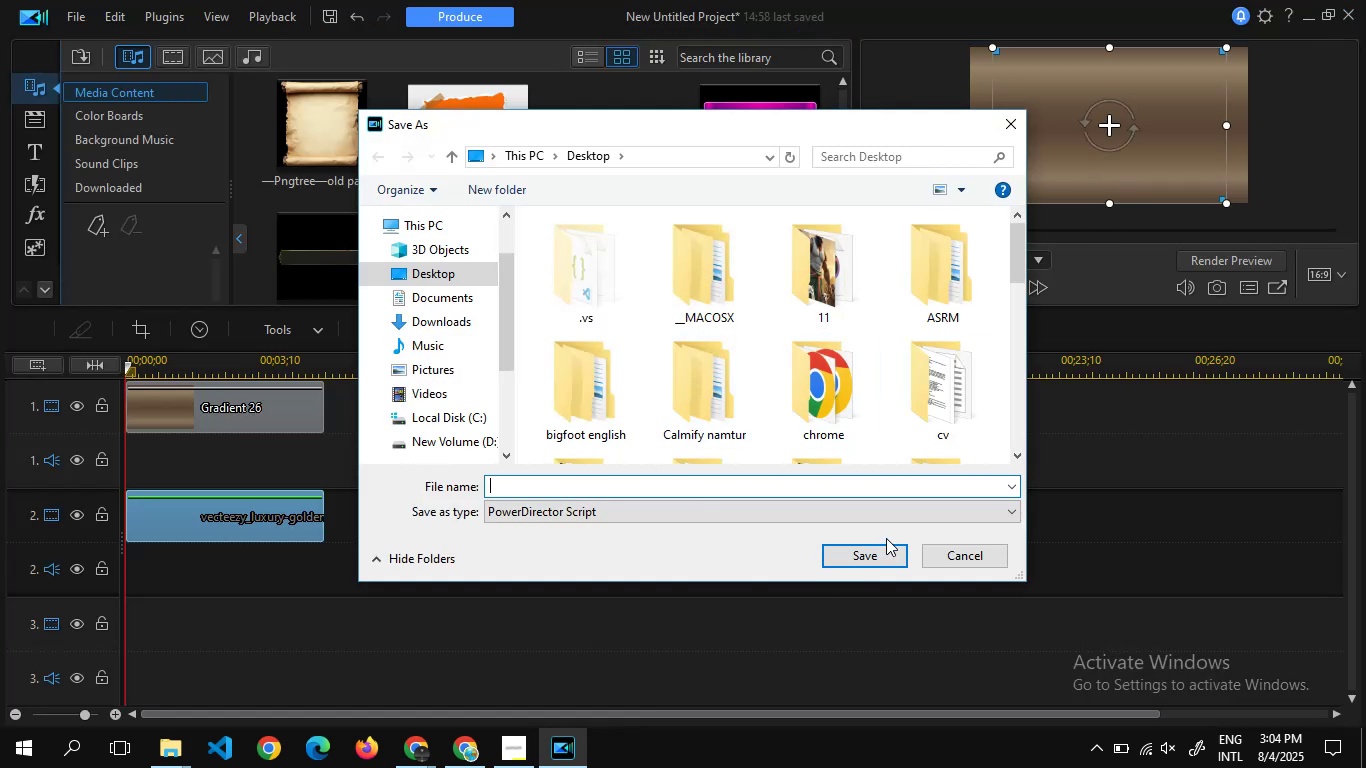 
left_click([962, 558])
 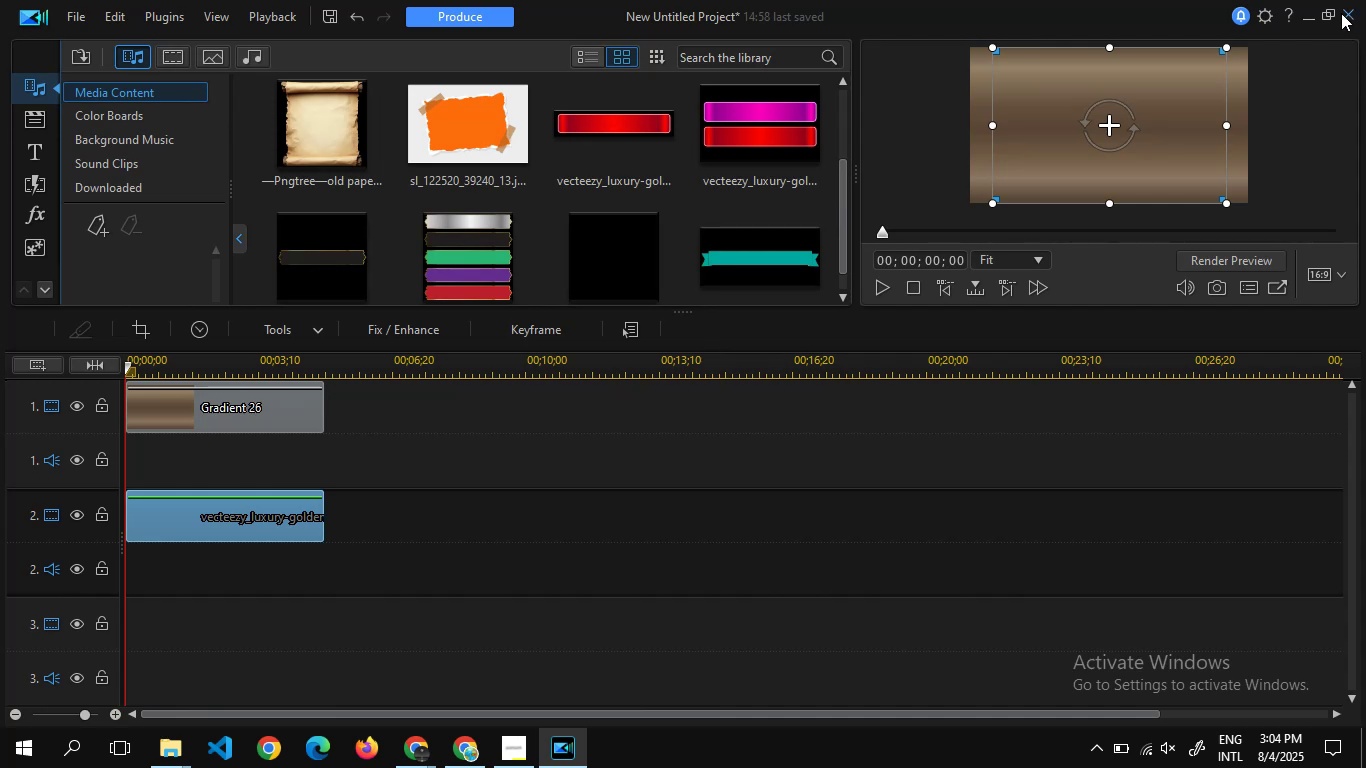 
double_click([1341, 13])
 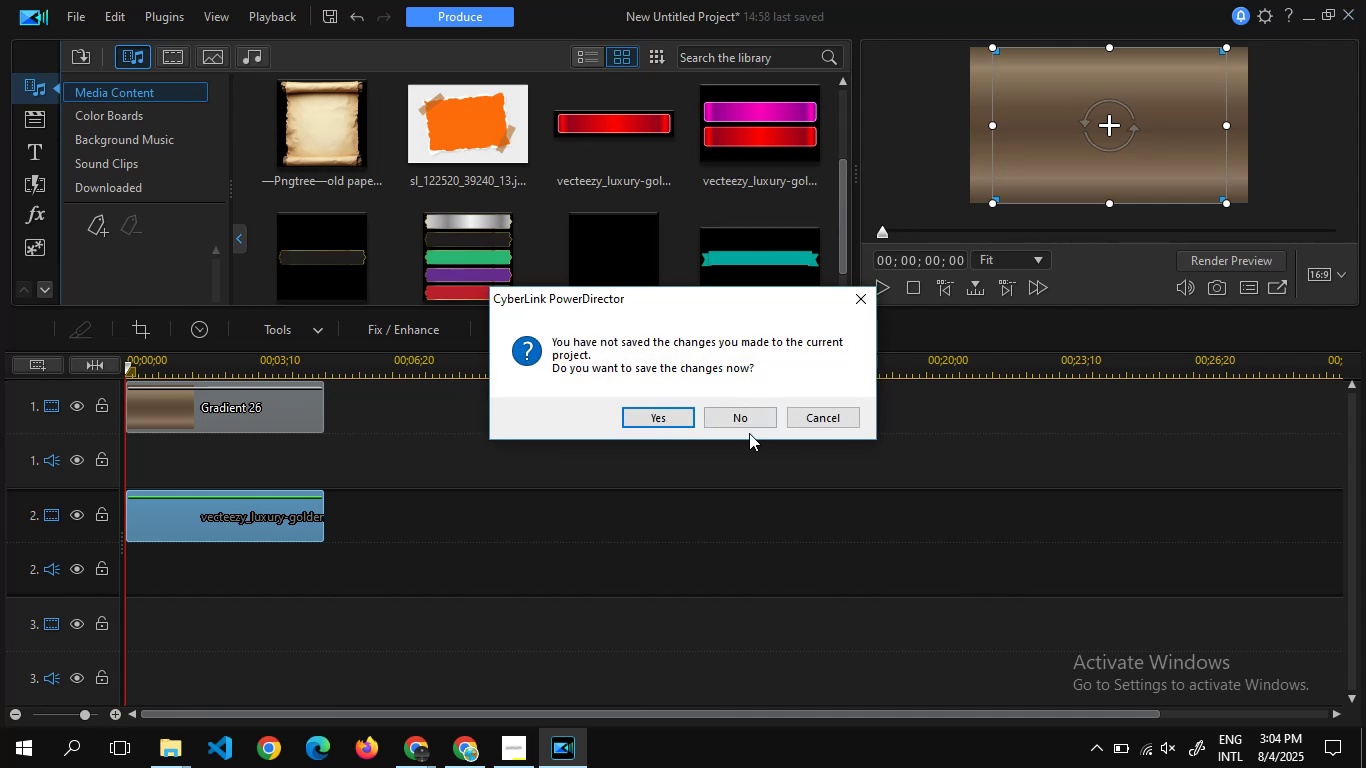 
left_click([737, 422])
 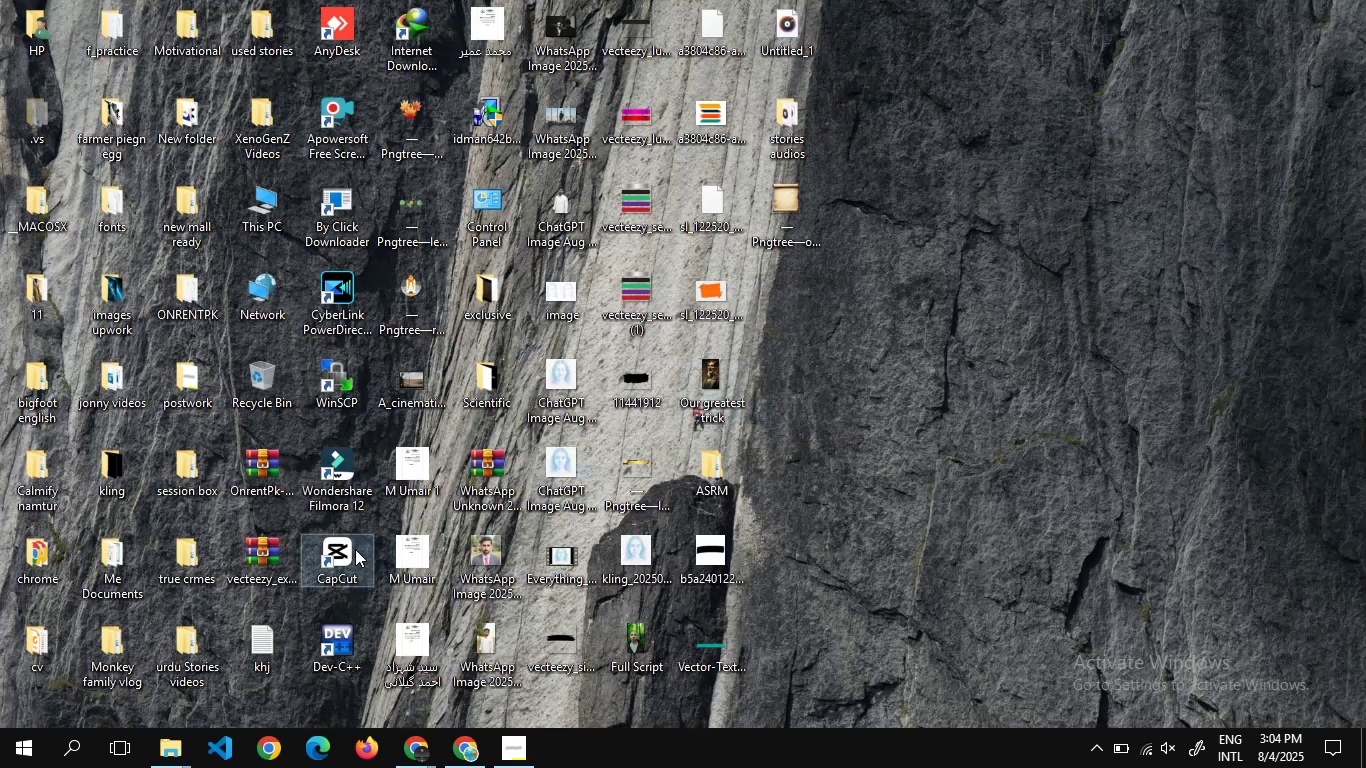 
right_click([355, 549])
 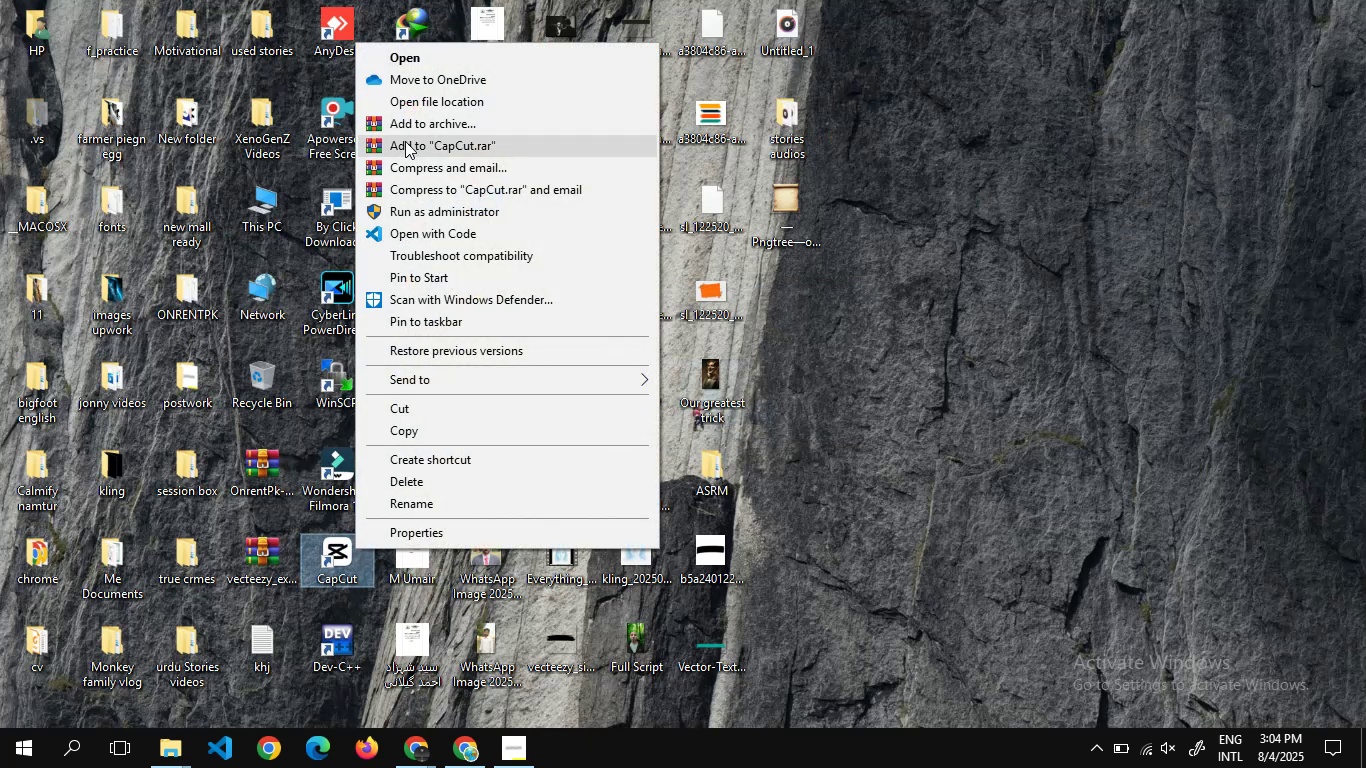 
left_click([408, 100])
 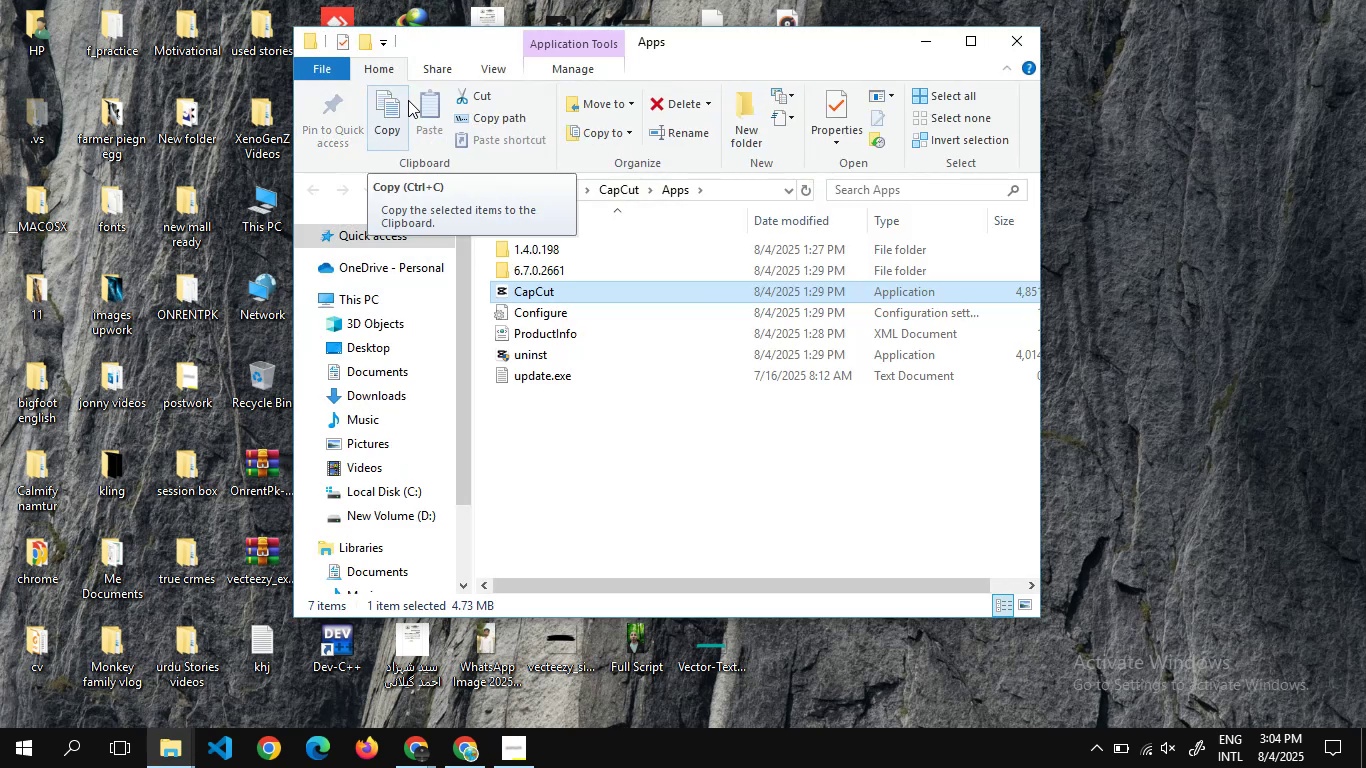 
wait(6.96)
 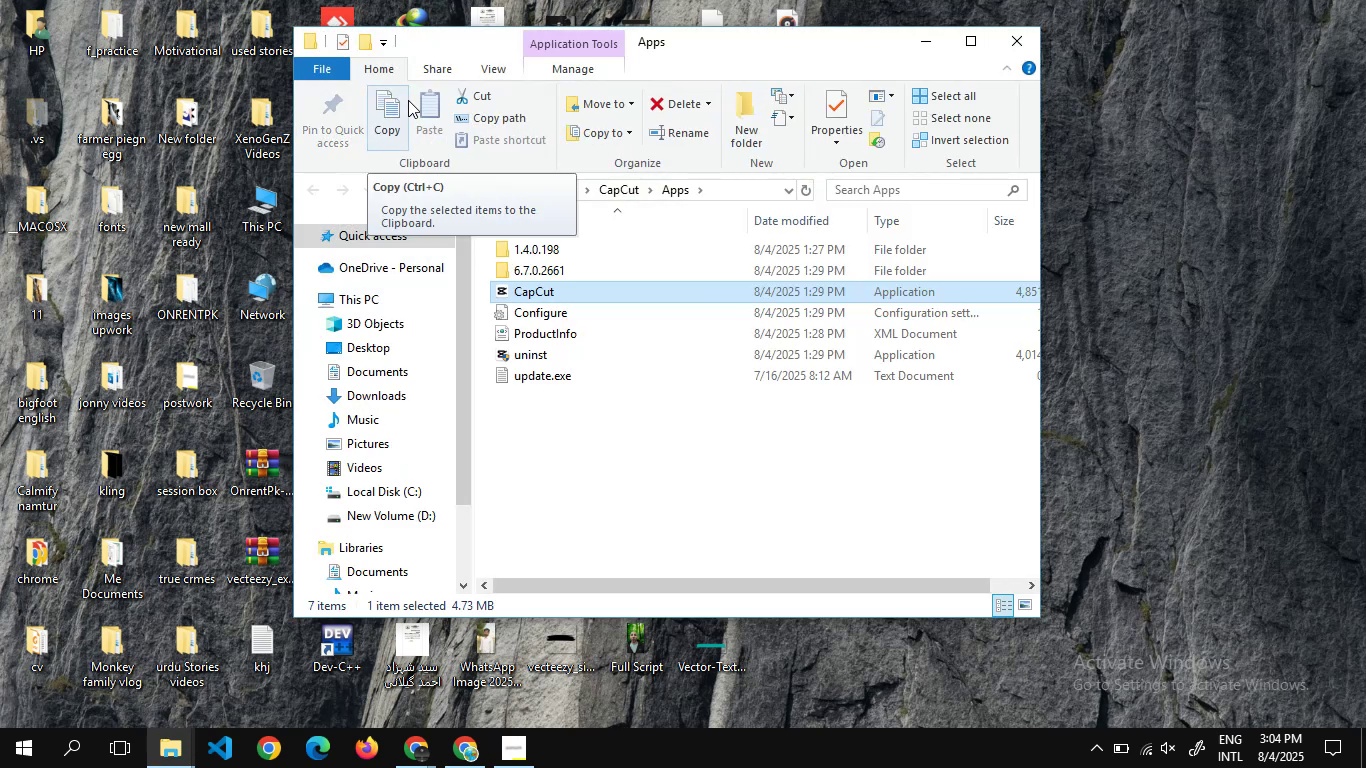 
left_click([558, 269])
 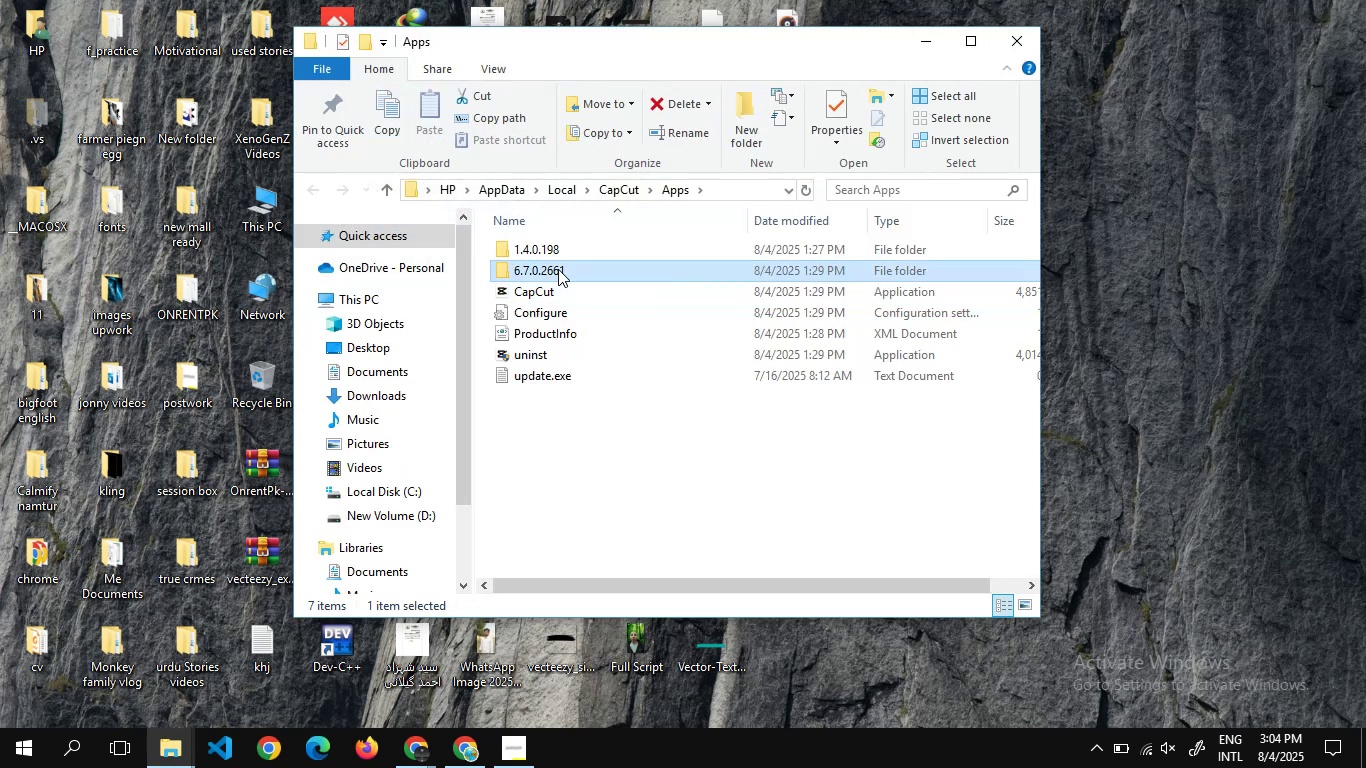 
key(Delete)
 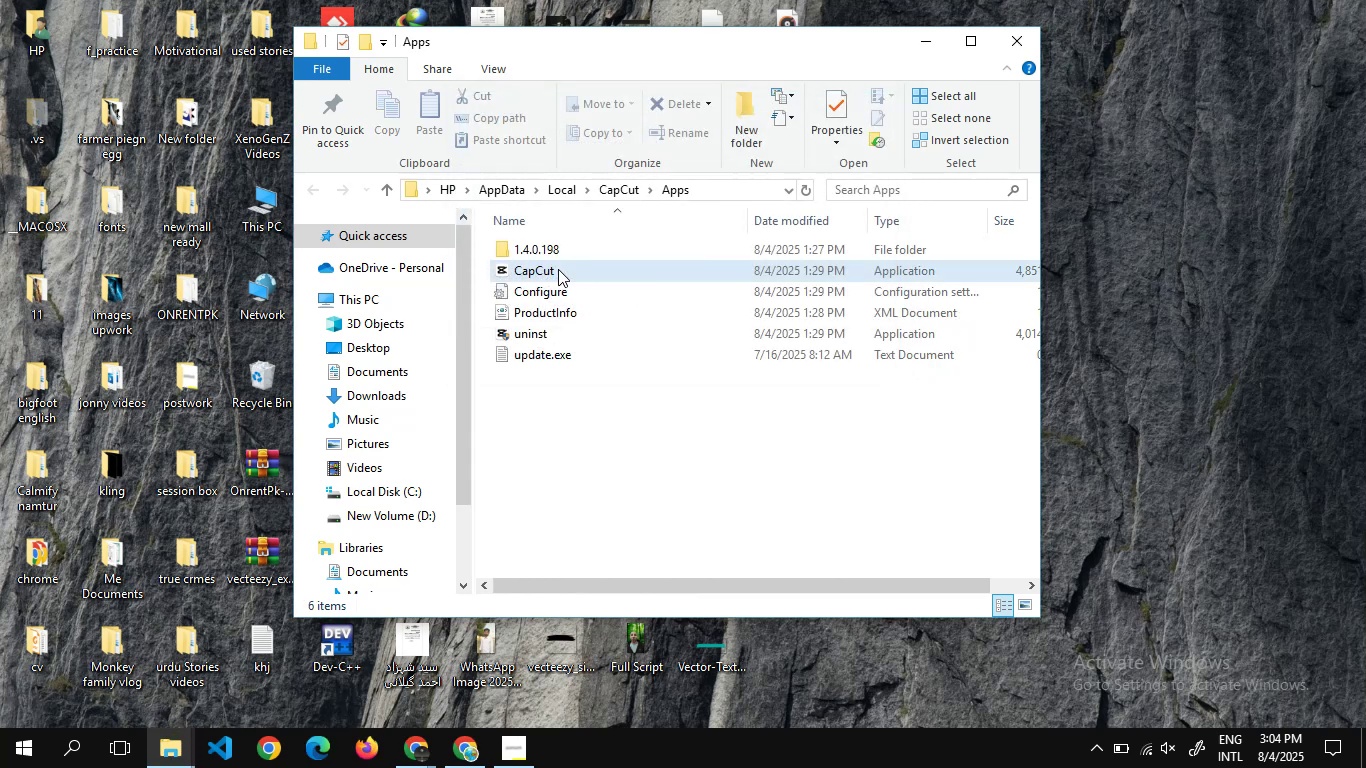 
wait(23.32)
 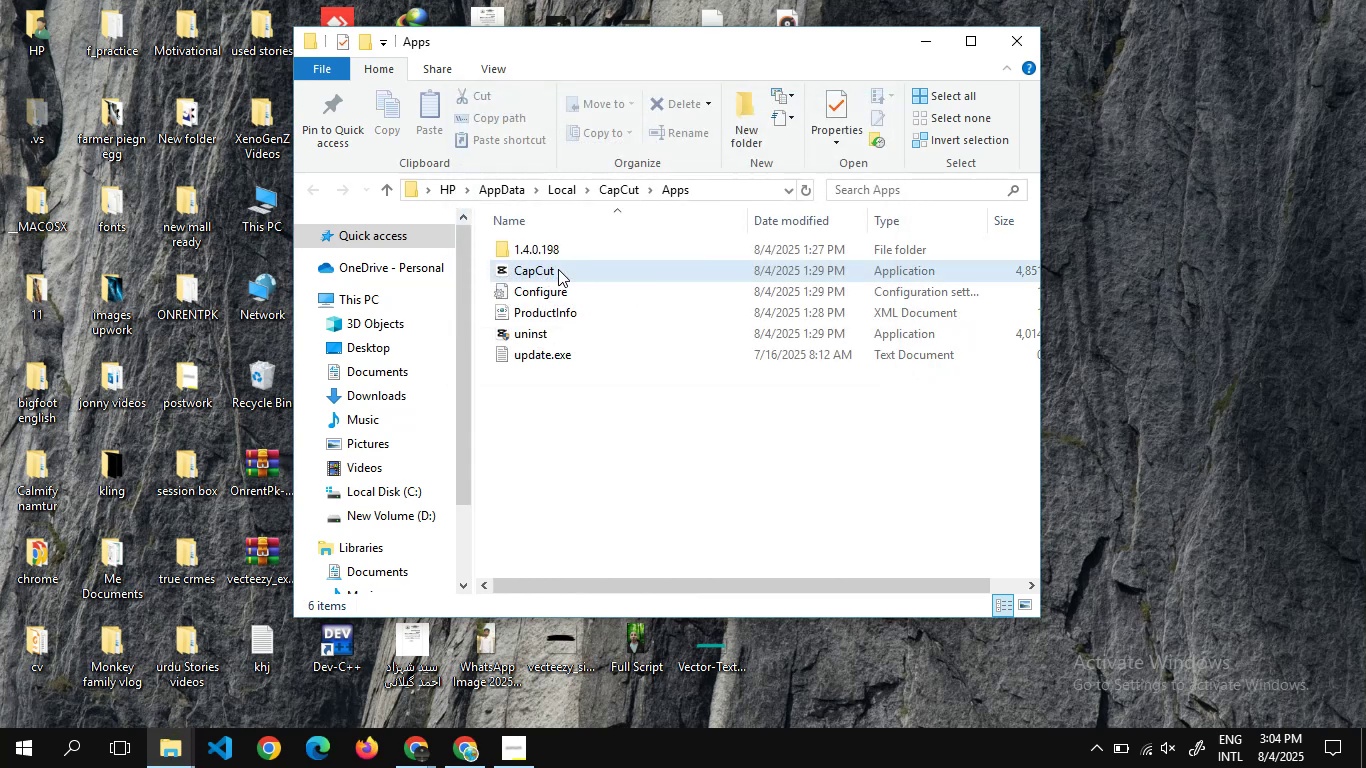 
left_click([1010, 42])
 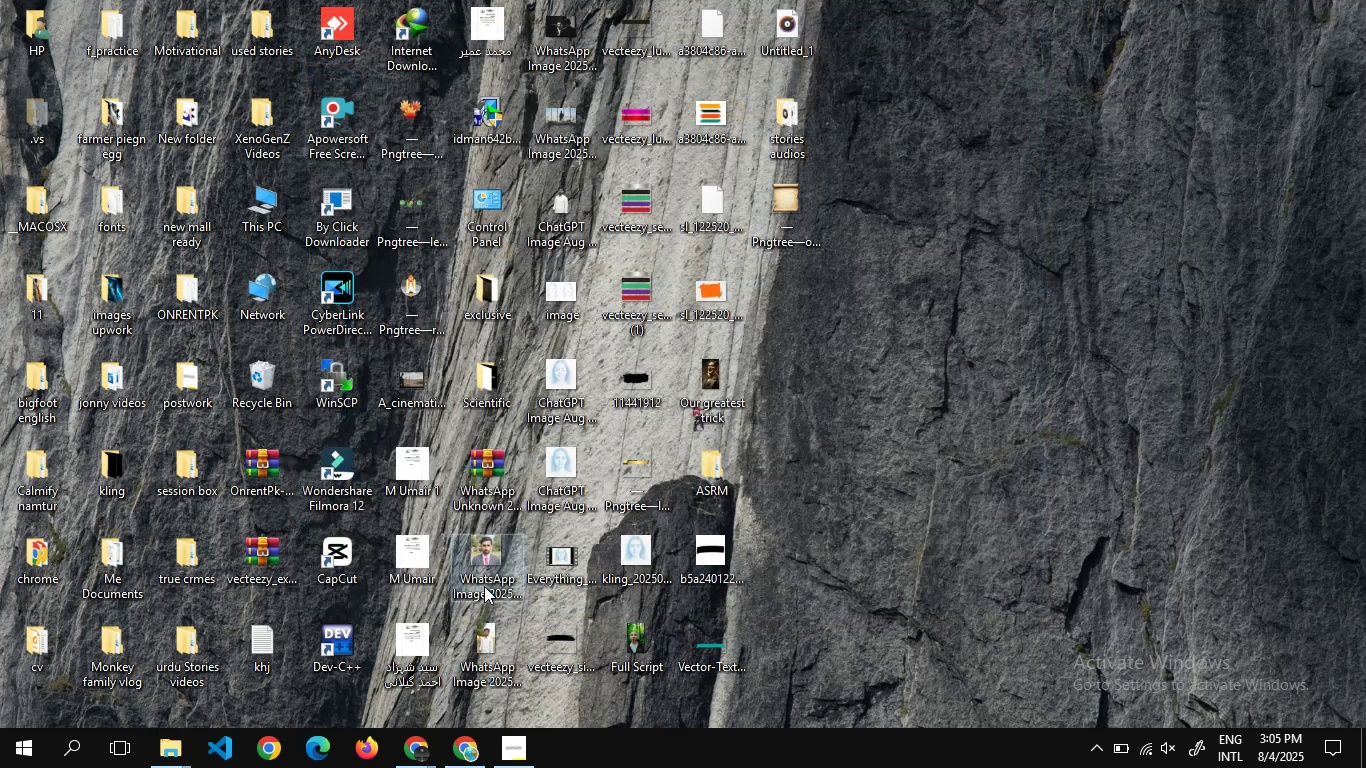 
wait(5.49)
 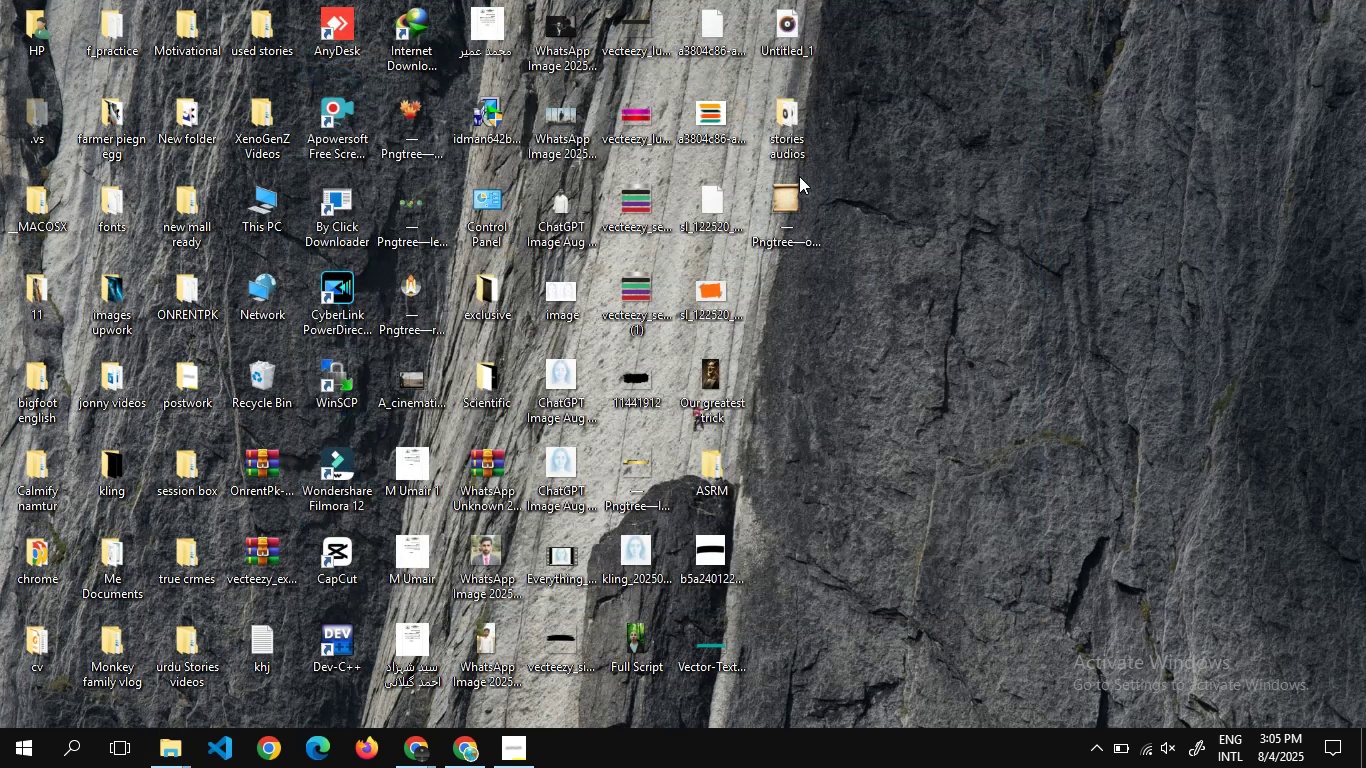 
double_click([315, 556])
 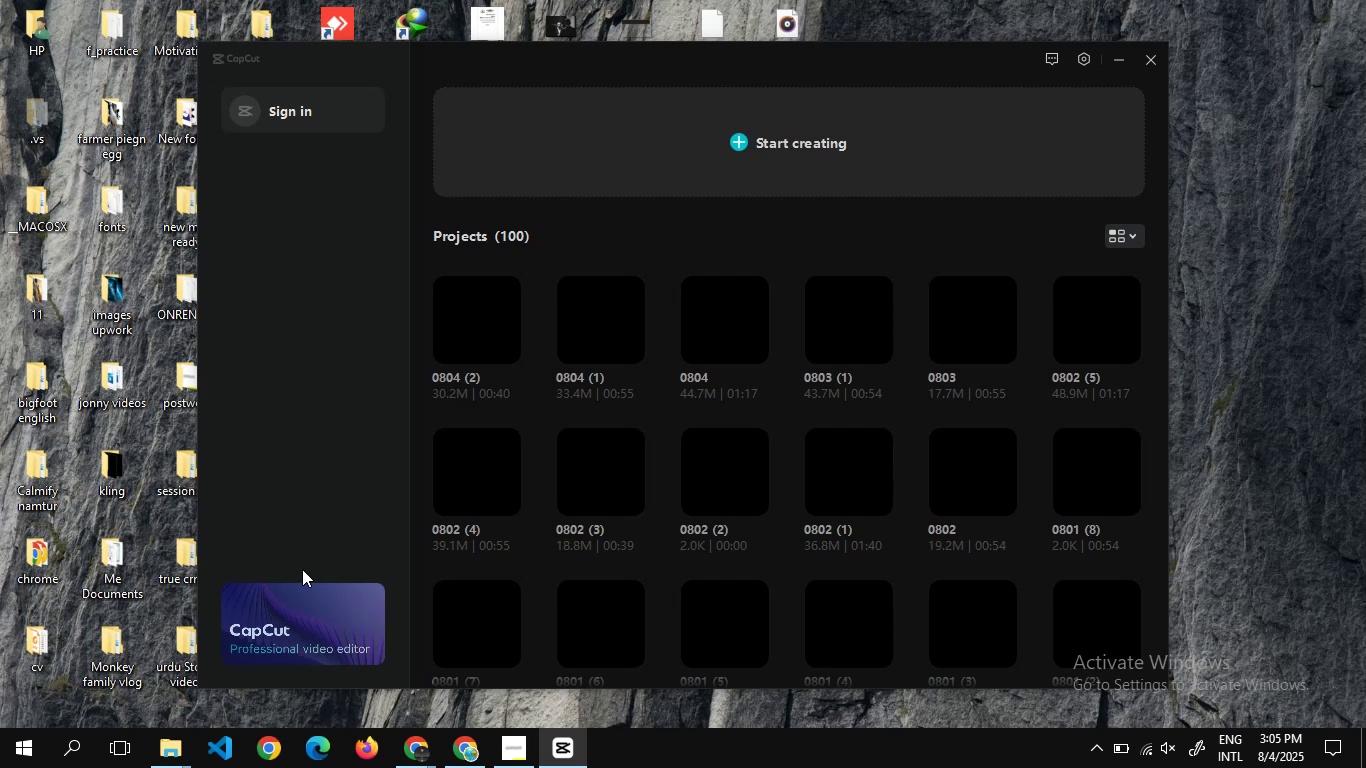 
wait(28.32)
 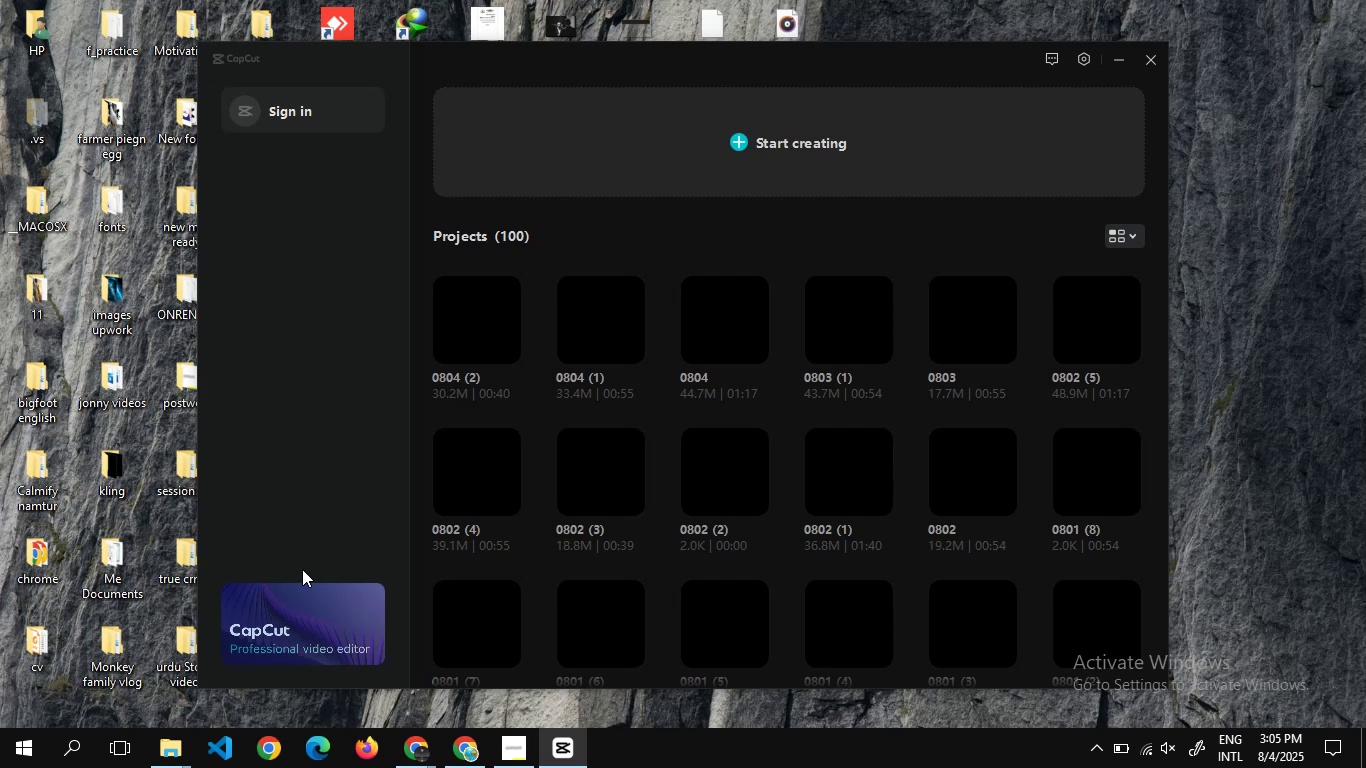 
left_click([800, 141])
 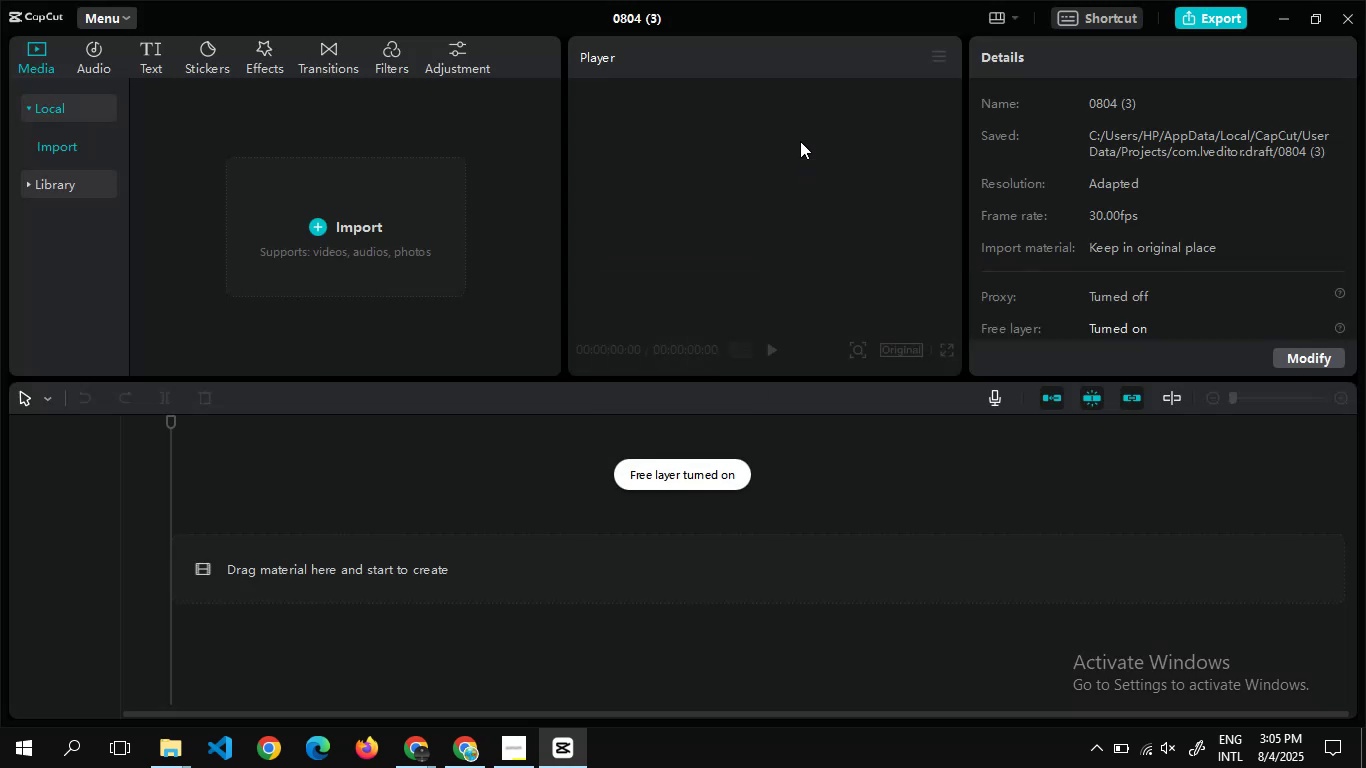 
wait(10.84)
 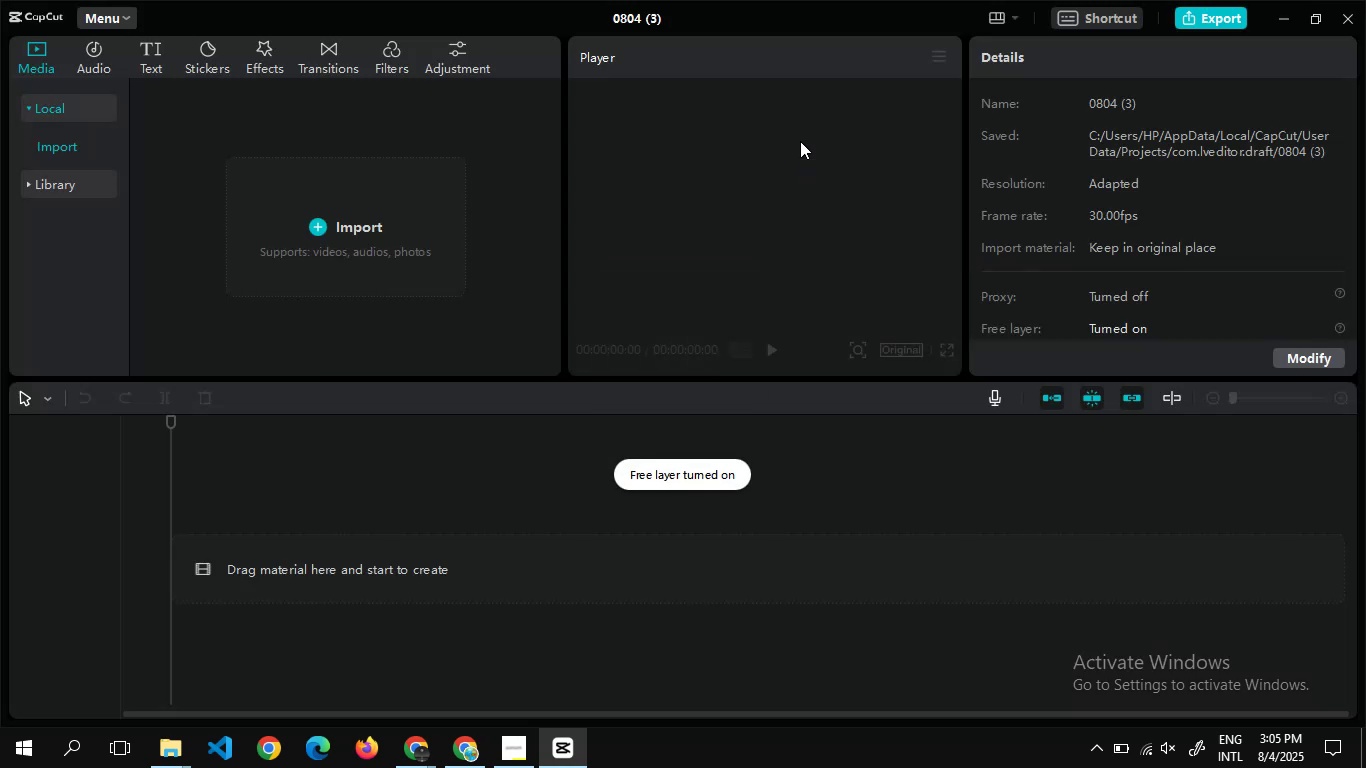 
left_click([57, 193])
 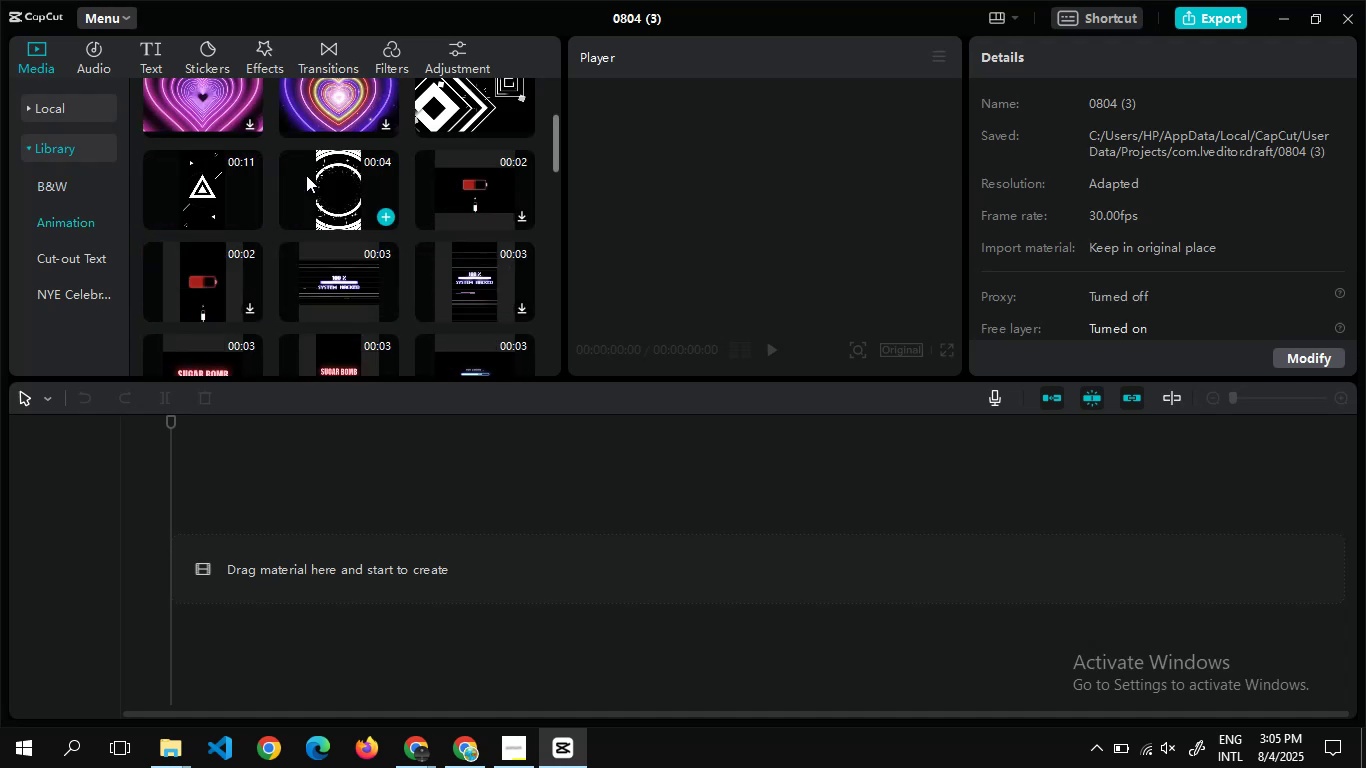 
wait(5.87)
 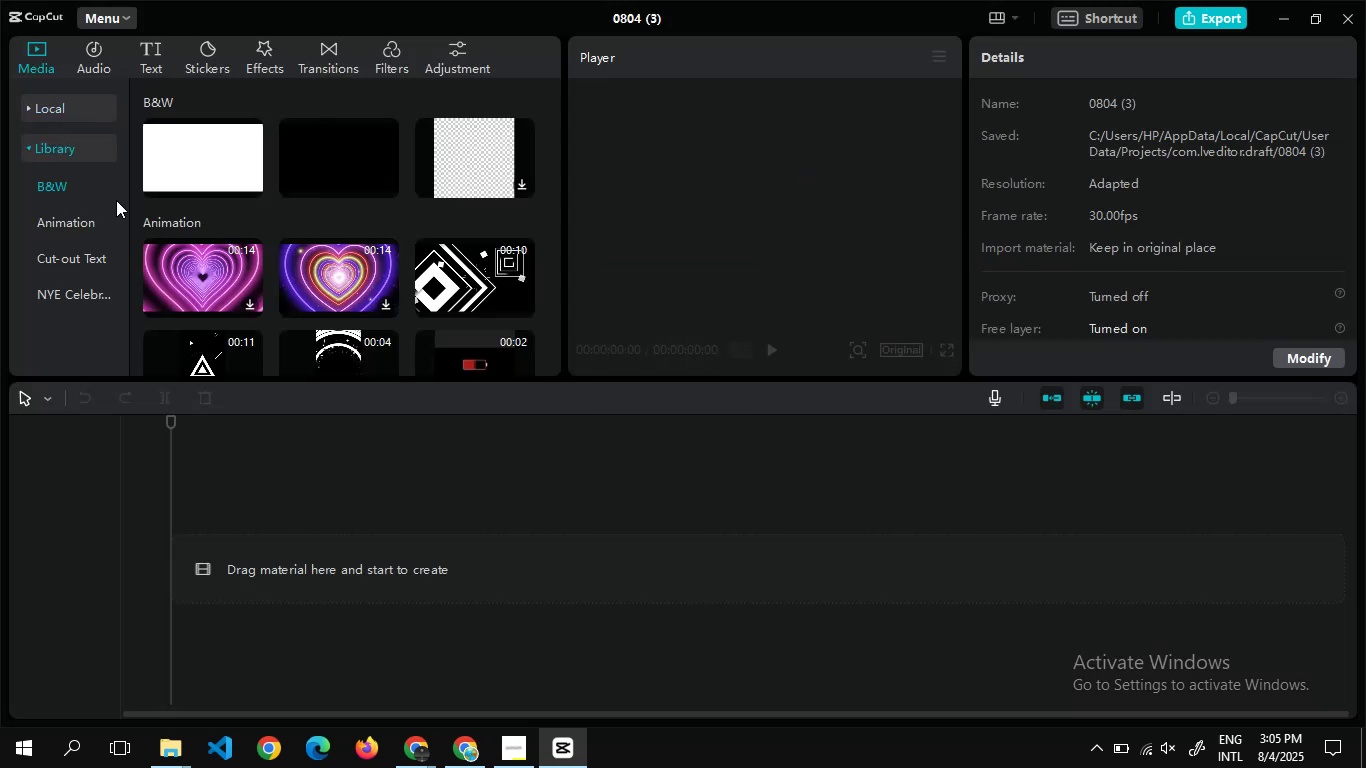 
left_click([382, 125])
 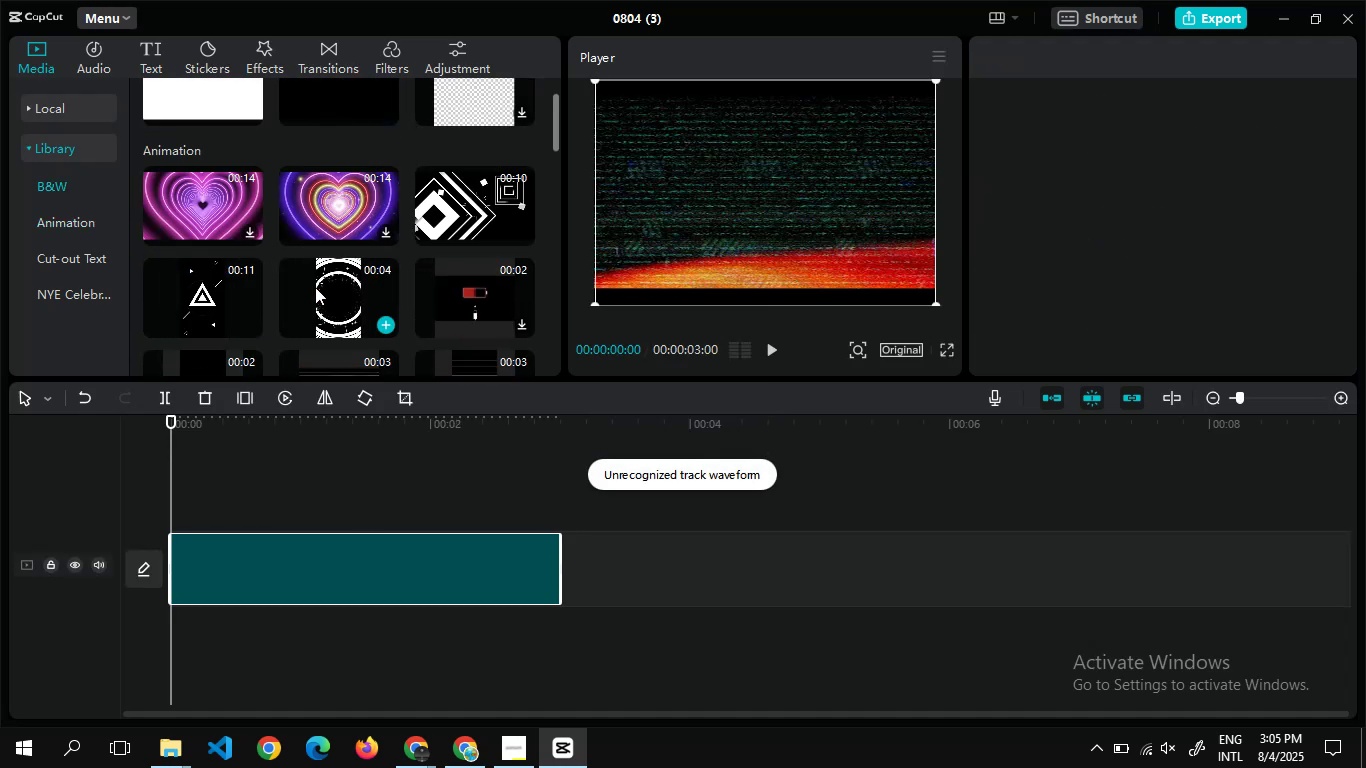 
key(Delete)
 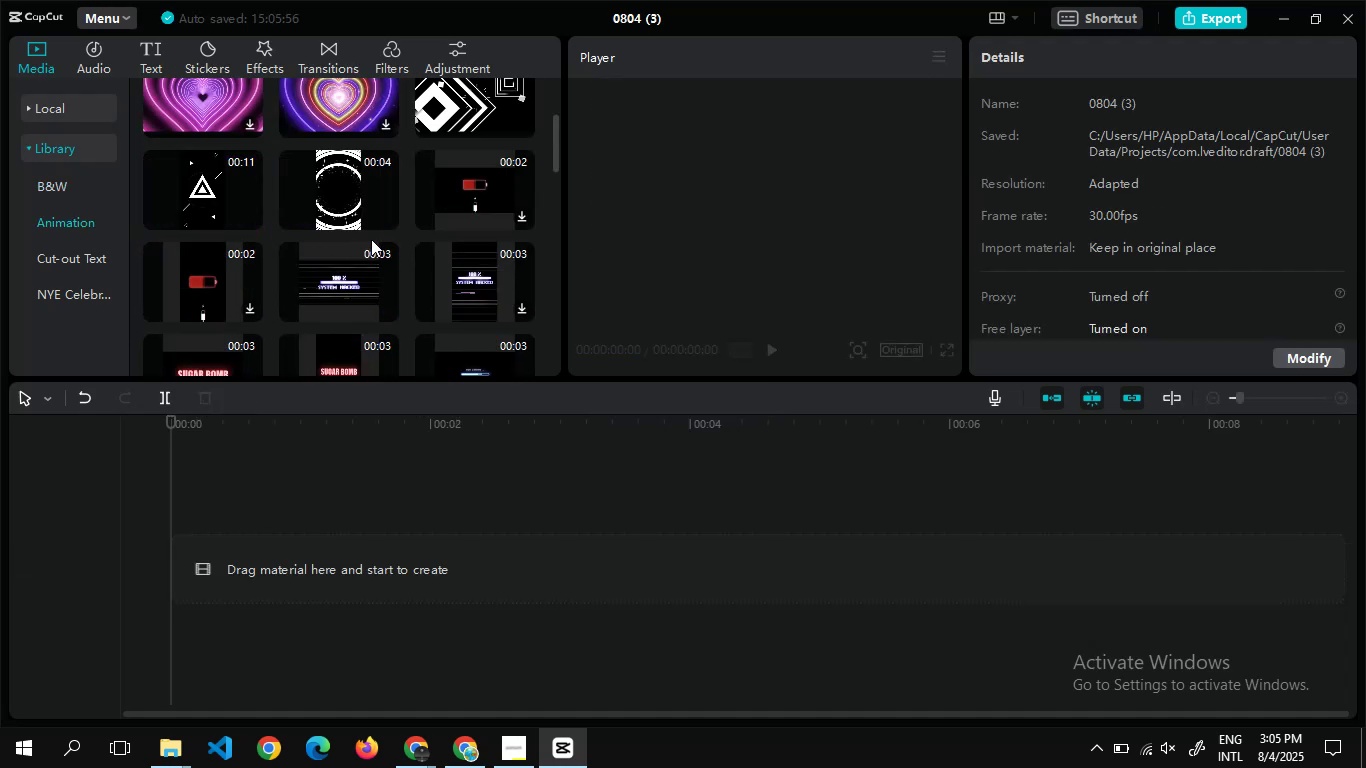 
left_click([386, 212])
 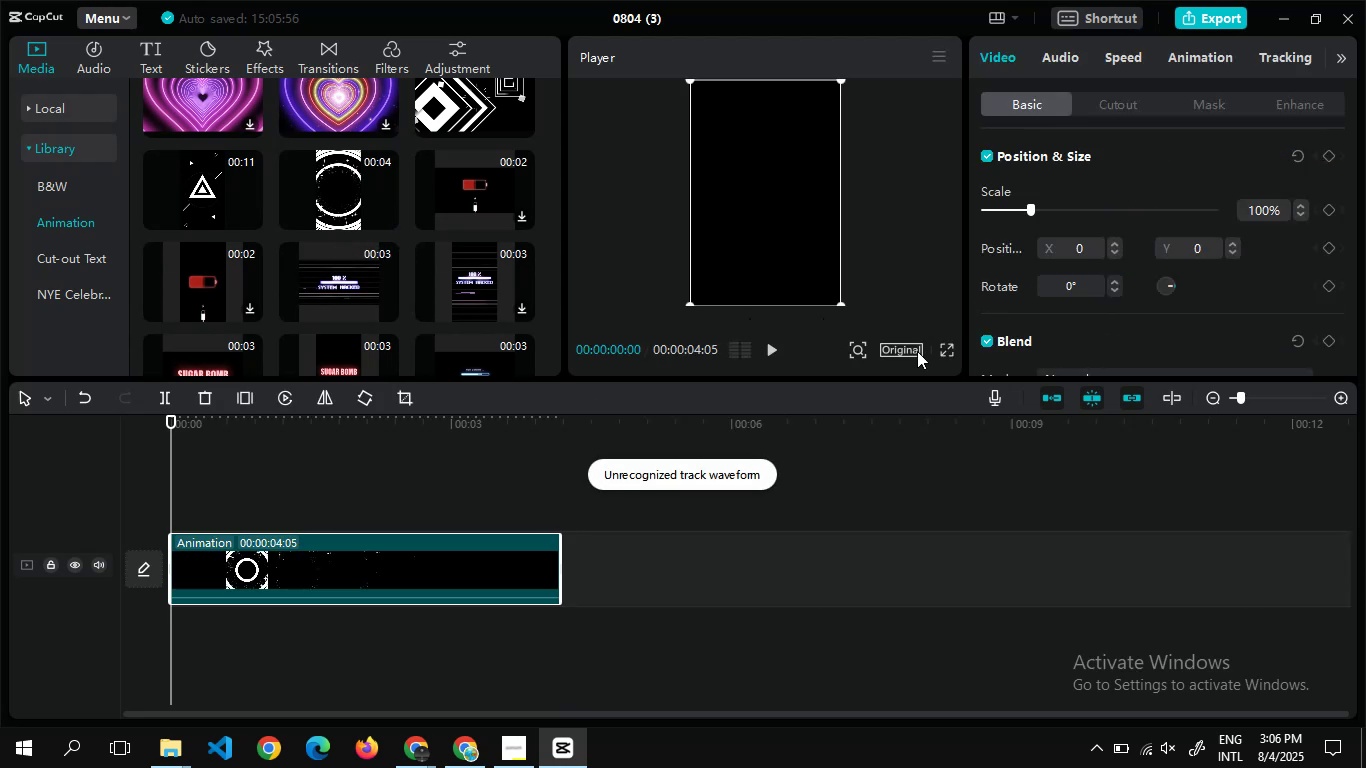 
left_click([903, 351])
 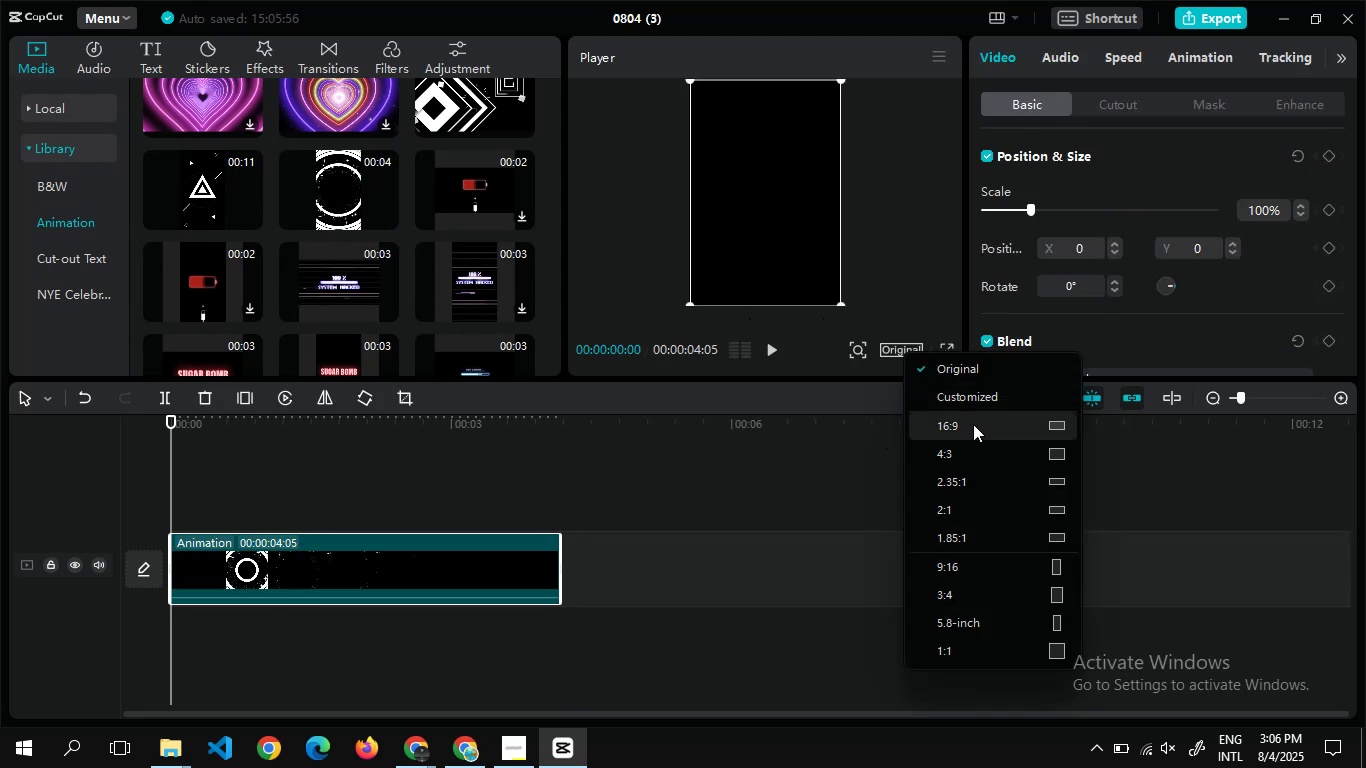 
left_click([973, 419])
 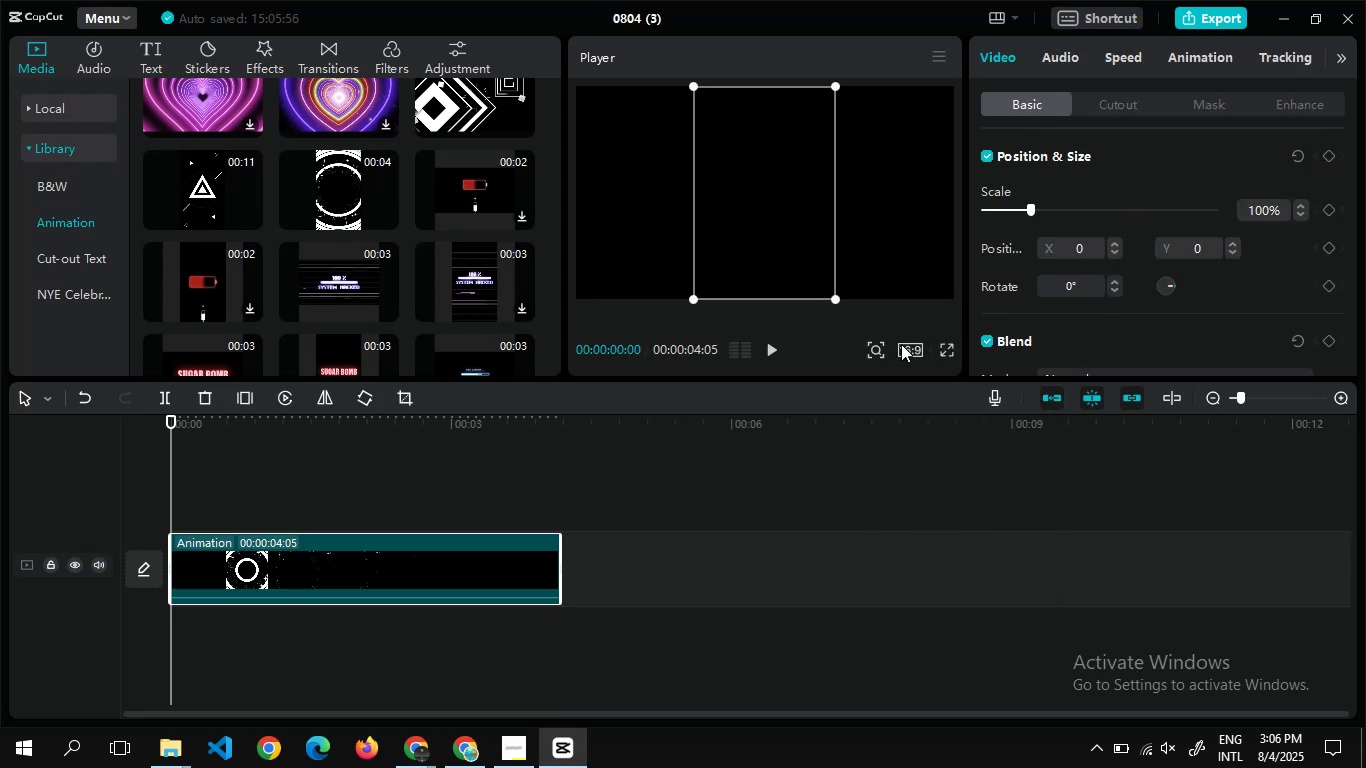 
left_click([906, 344])
 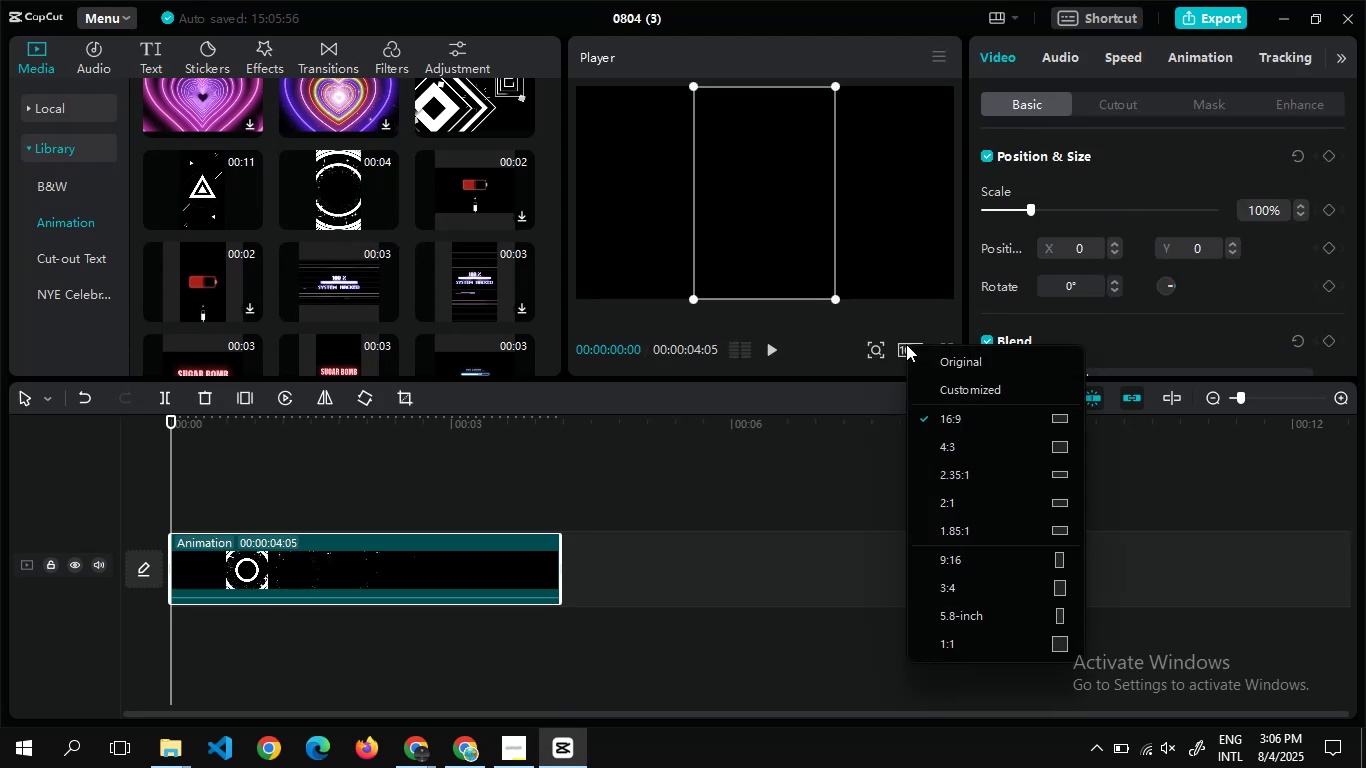 
left_click([906, 344])
 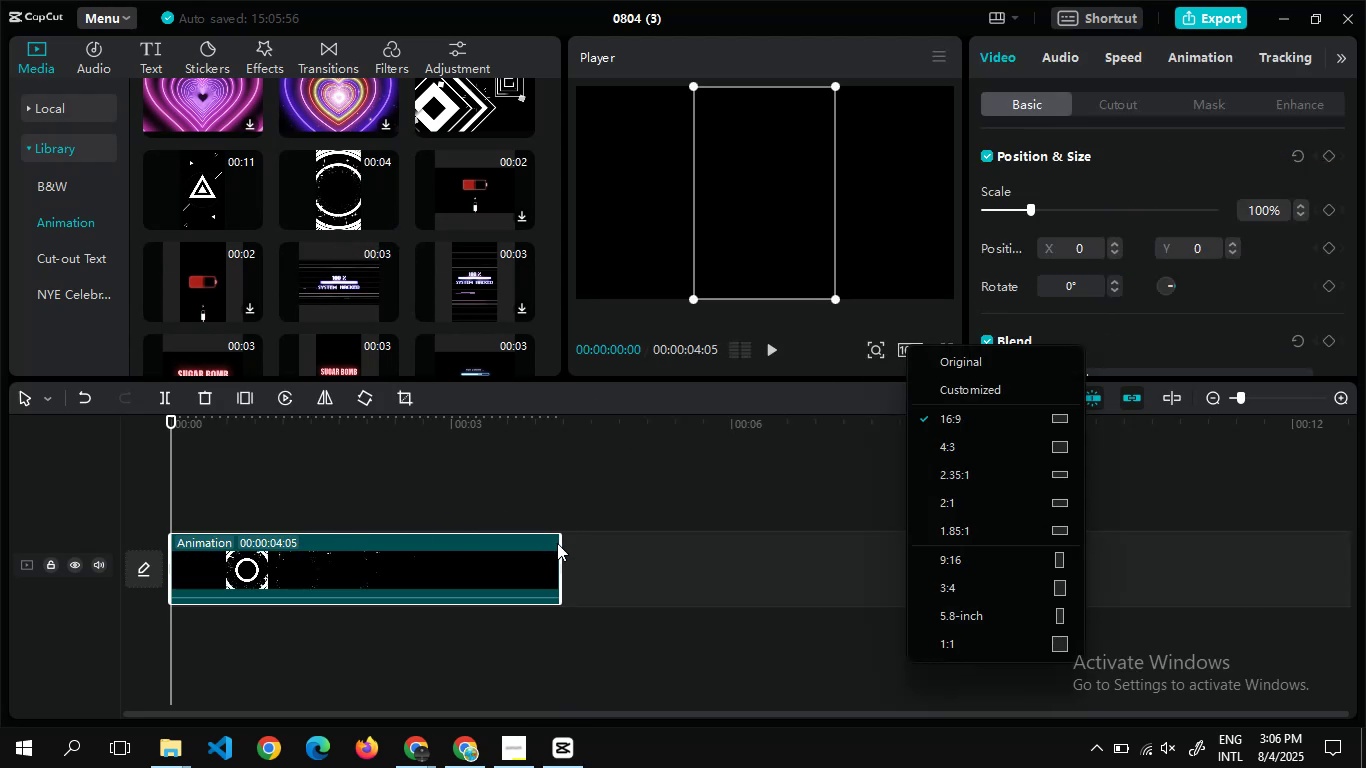 
left_click([561, 543])
 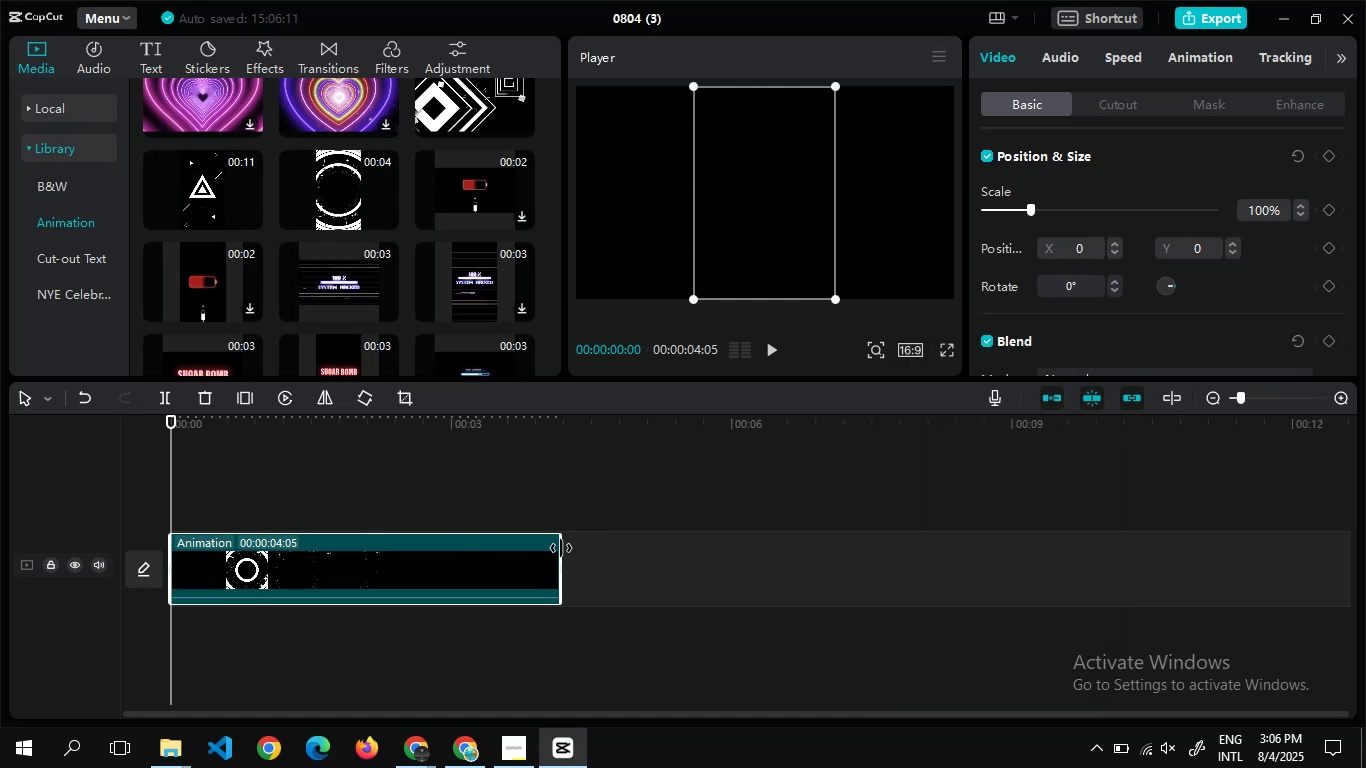 
left_click_drag(start_coordinate=[561, 548], to_coordinate=[284, 558])
 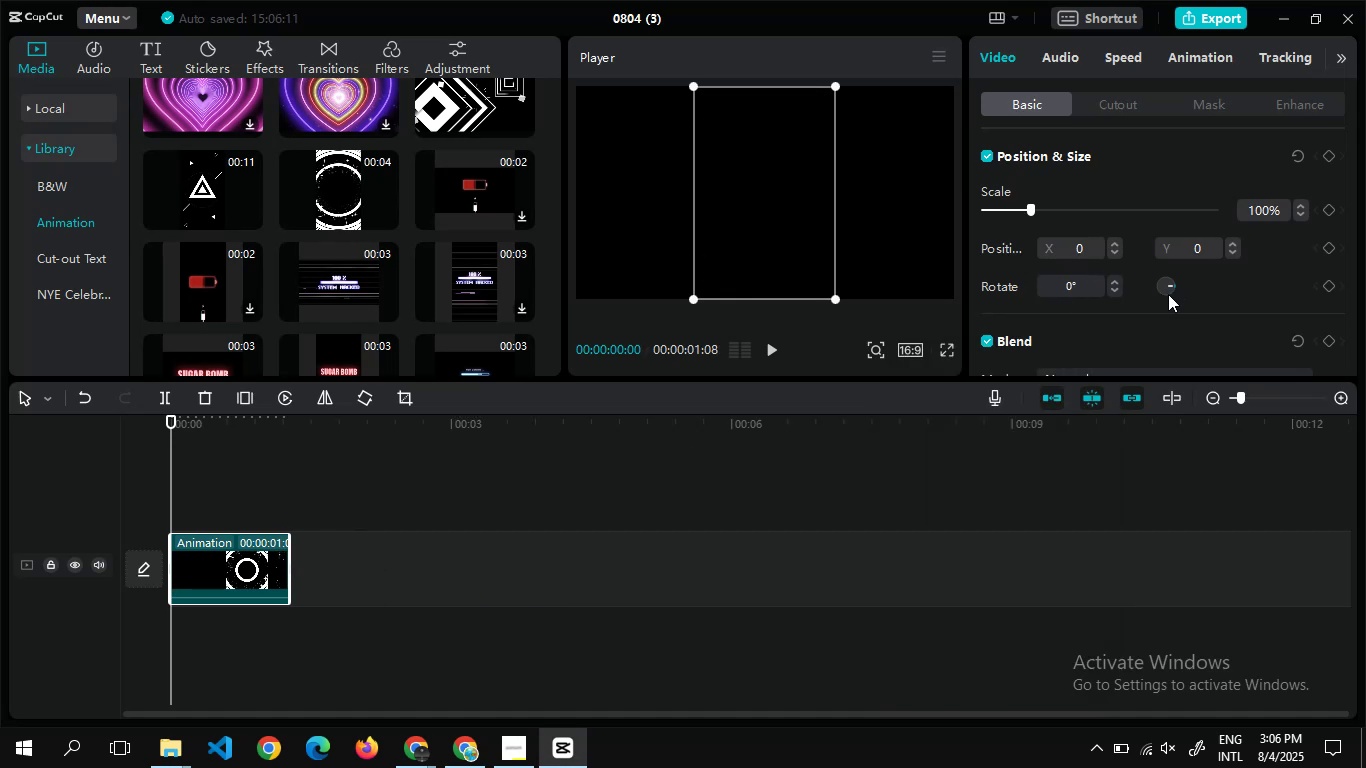 
left_click([1168, 294])
 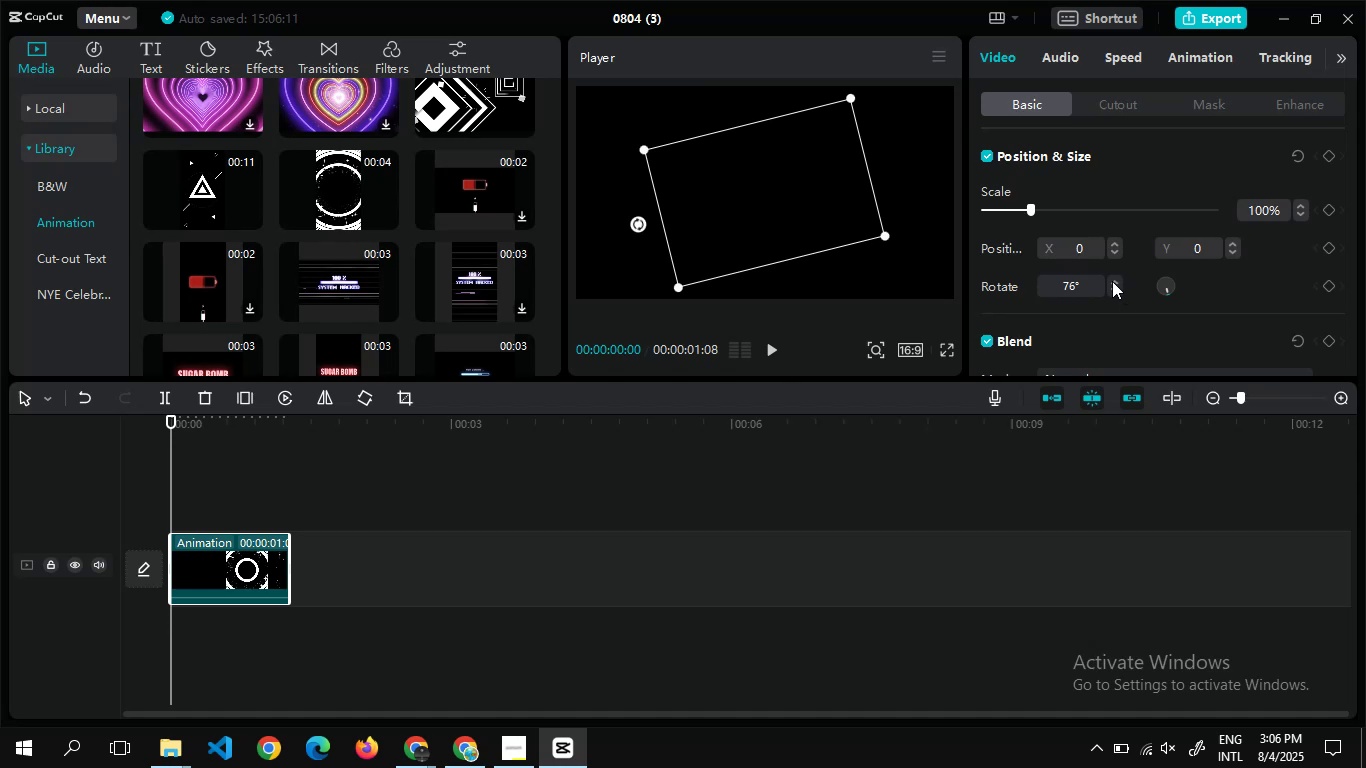 
double_click([1112, 281])
 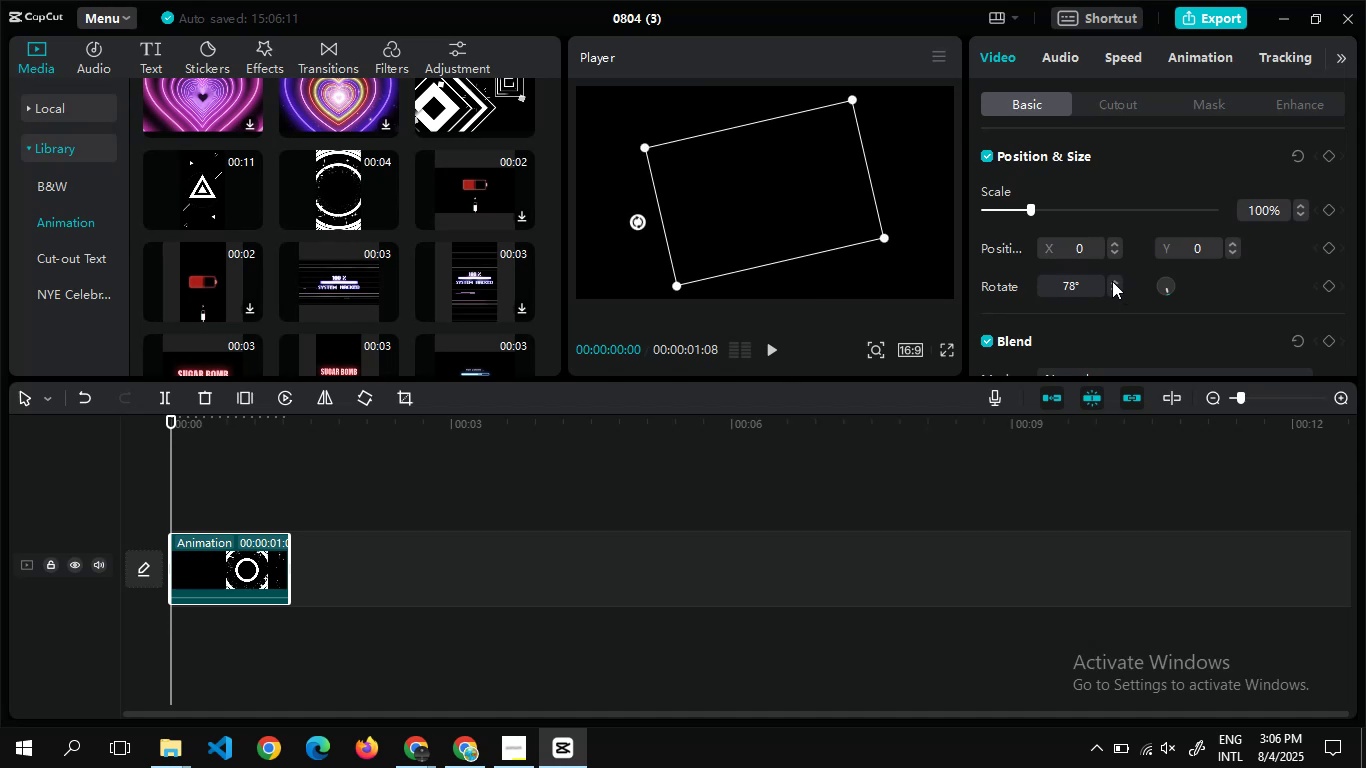 
triple_click([1112, 281])
 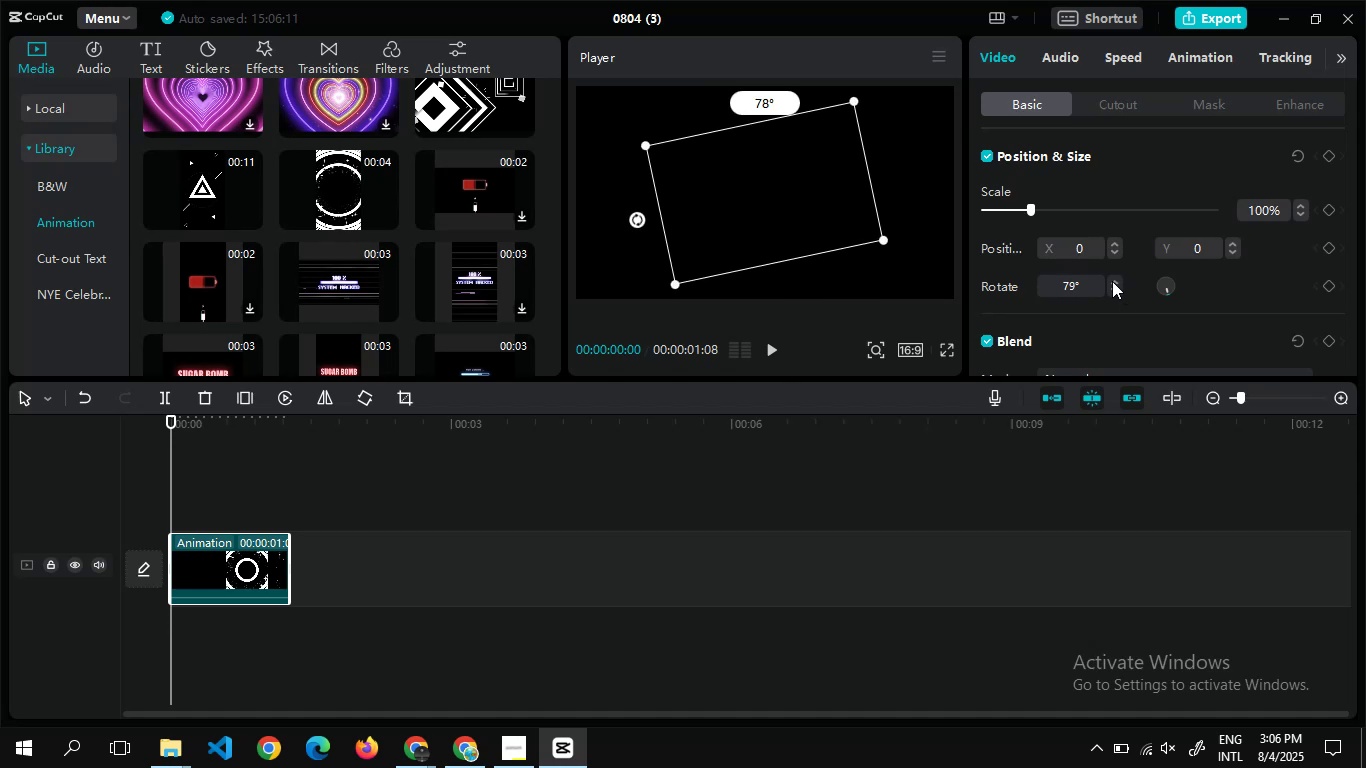 
triple_click([1112, 281])
 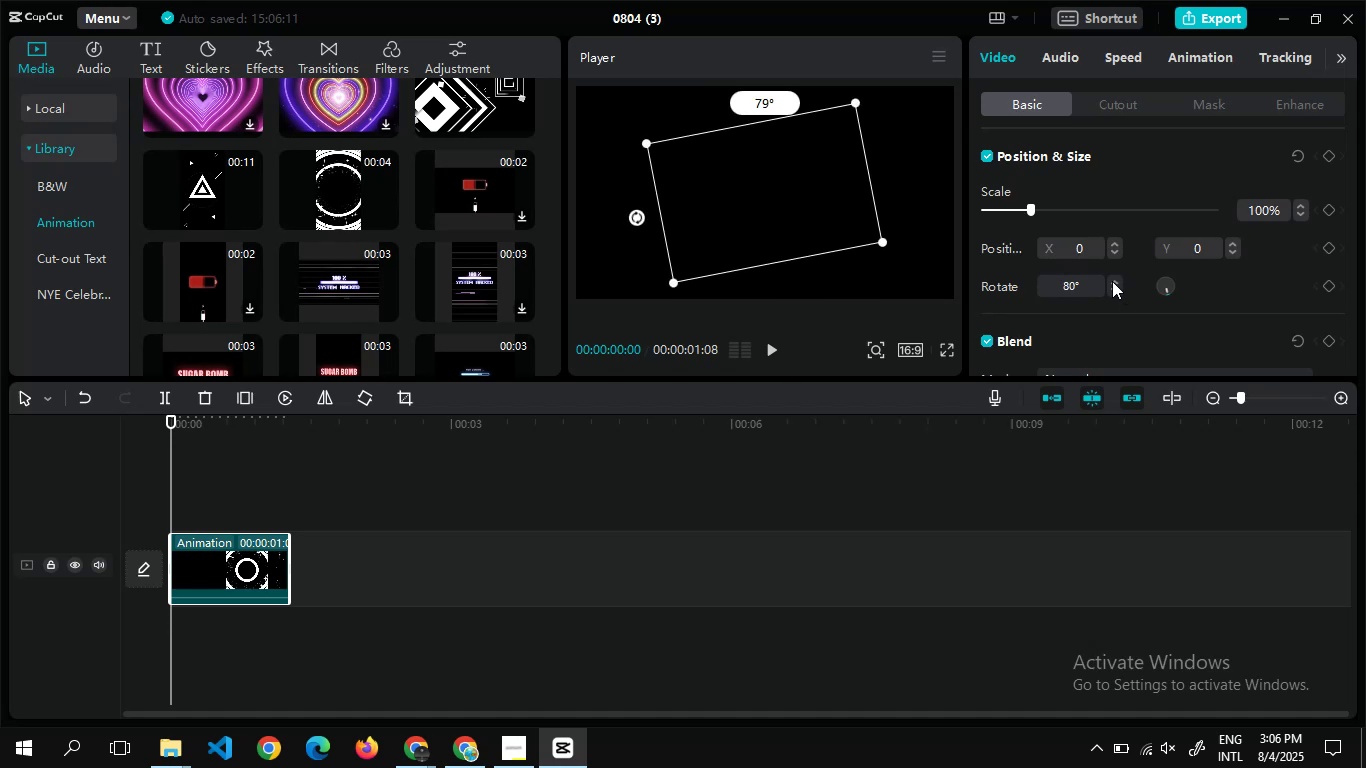 
triple_click([1112, 281])
 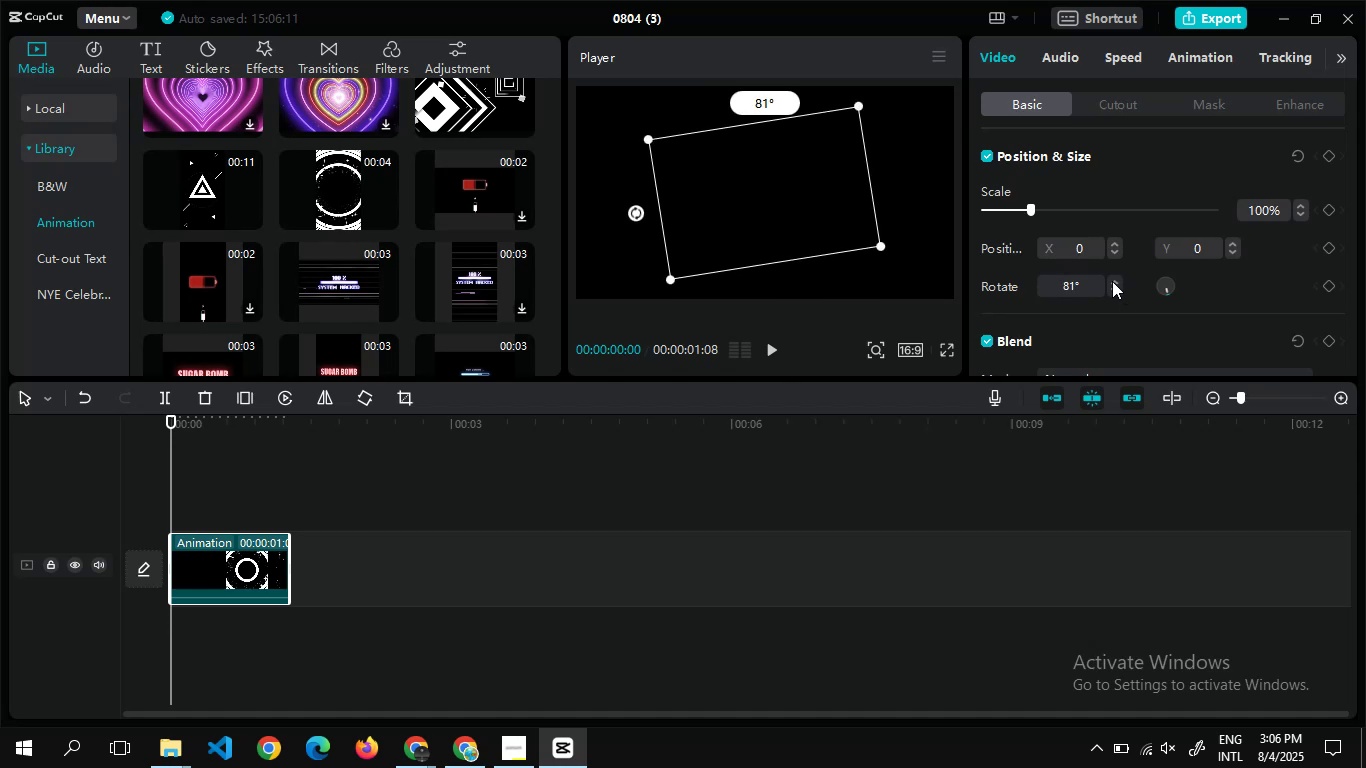 
triple_click([1112, 281])
 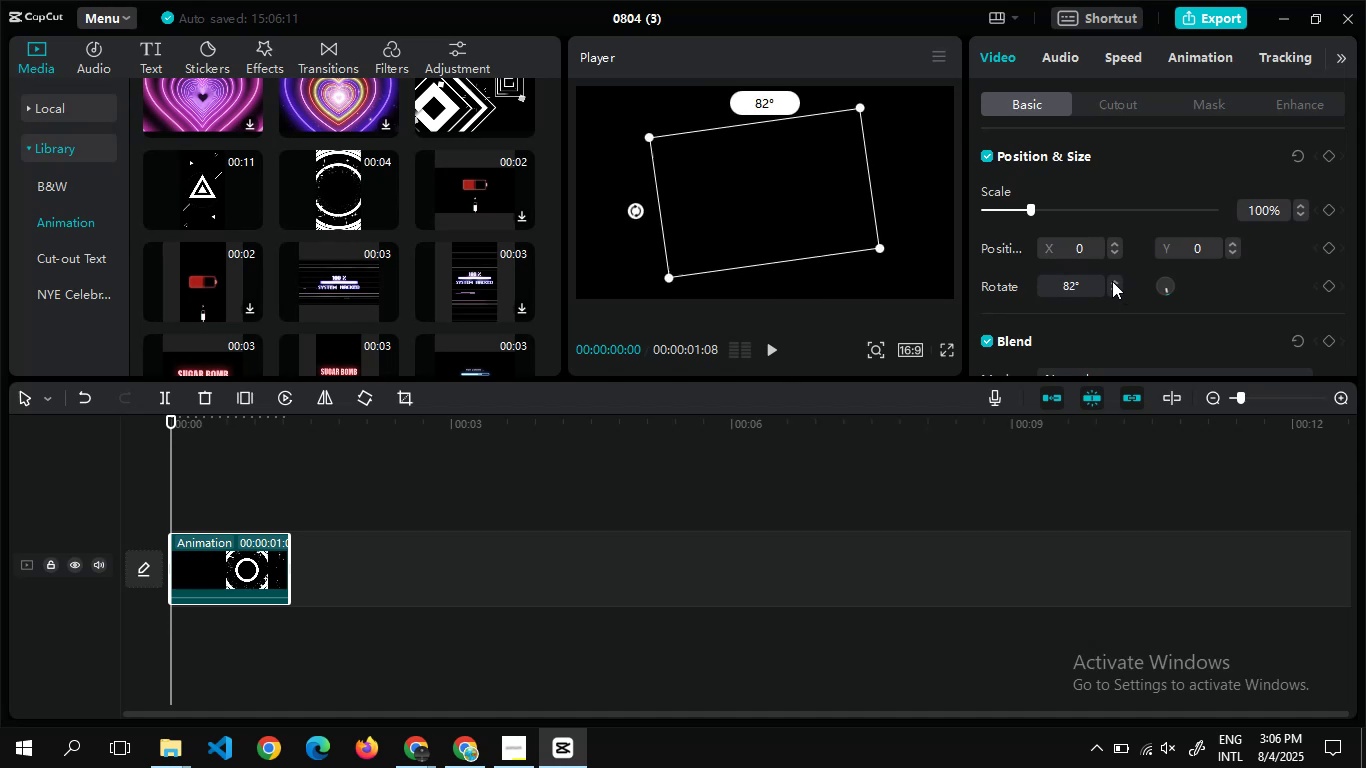 
triple_click([1112, 281])
 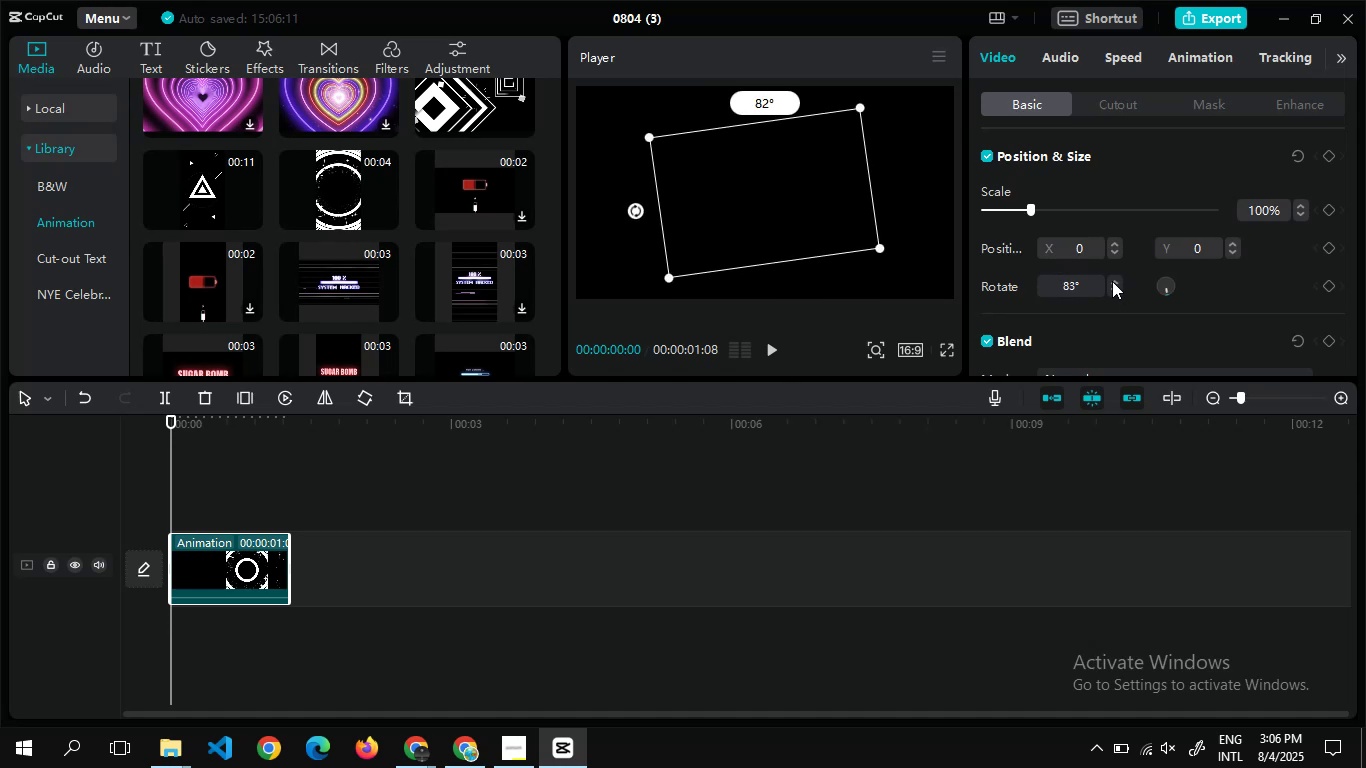 
triple_click([1112, 281])
 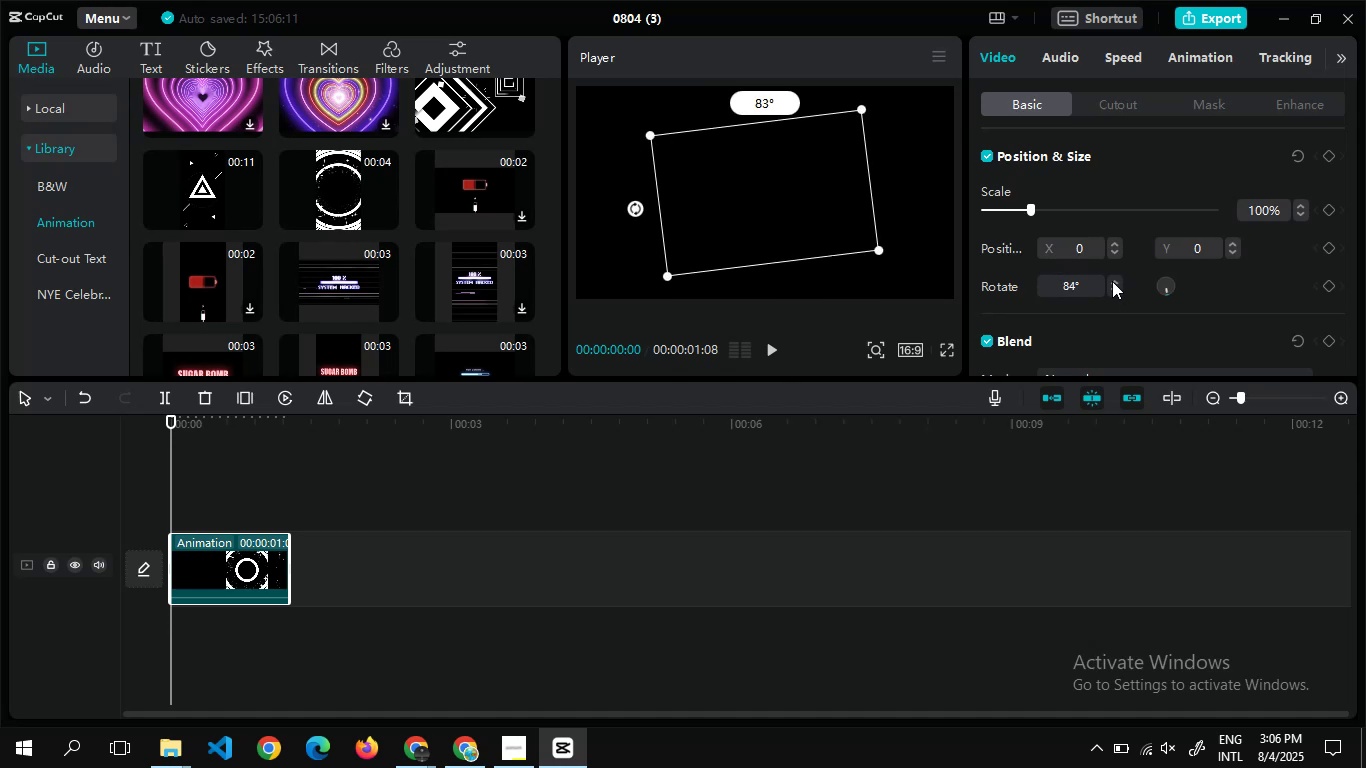 
triple_click([1112, 281])
 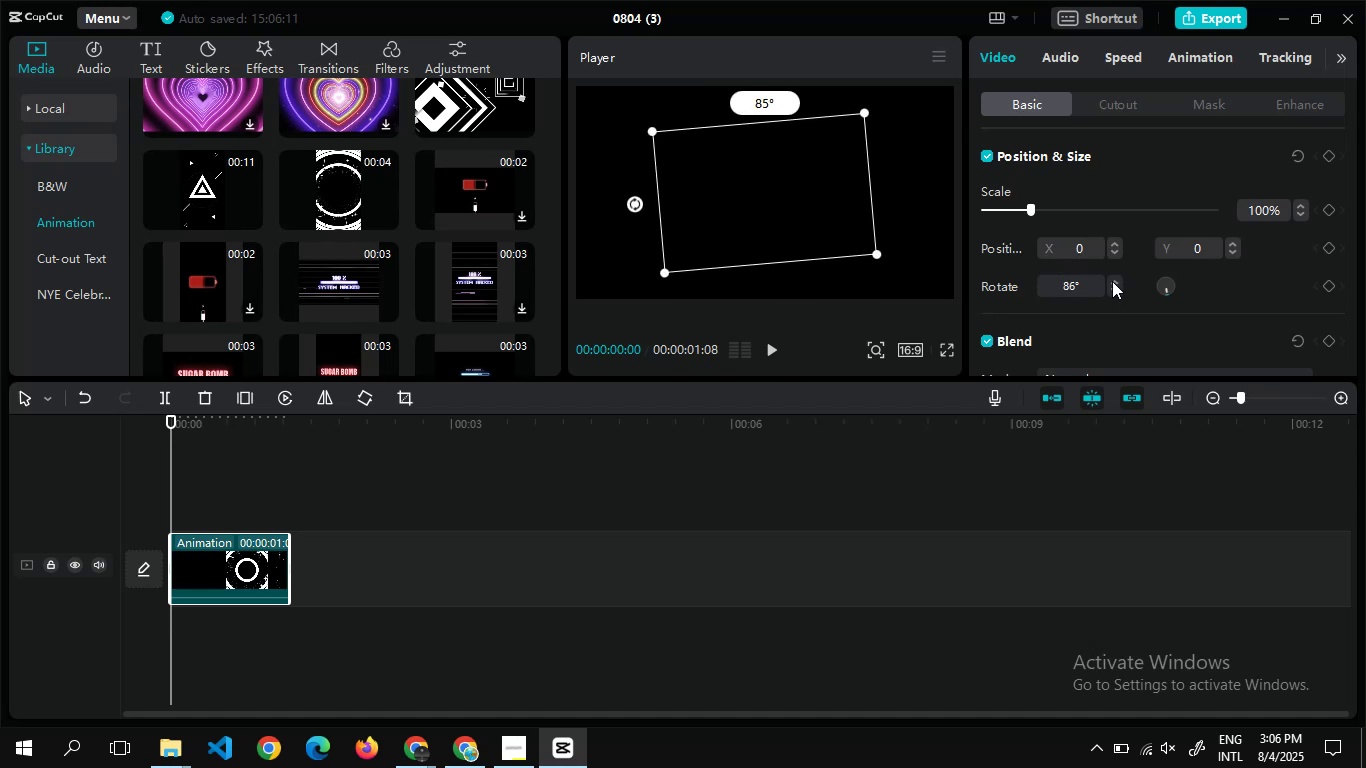 
triple_click([1112, 281])
 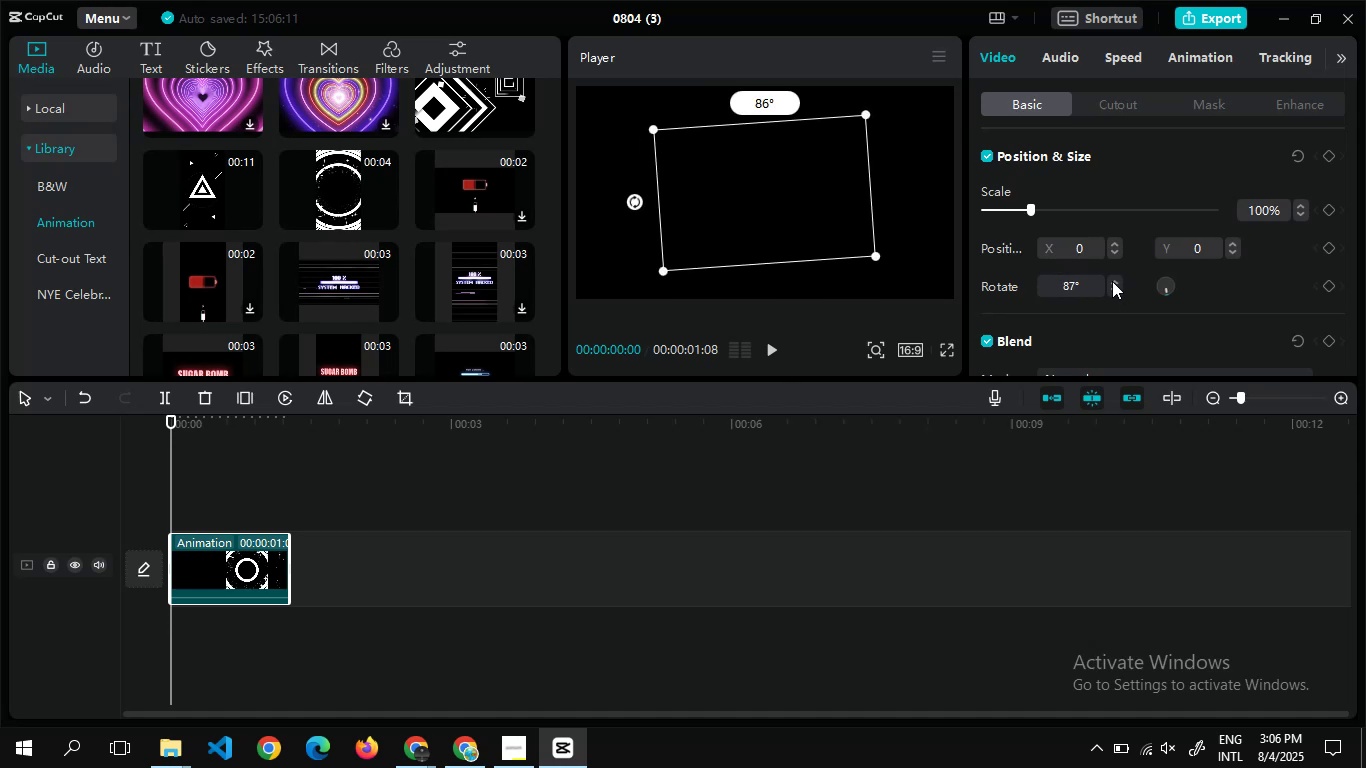 
triple_click([1112, 281])
 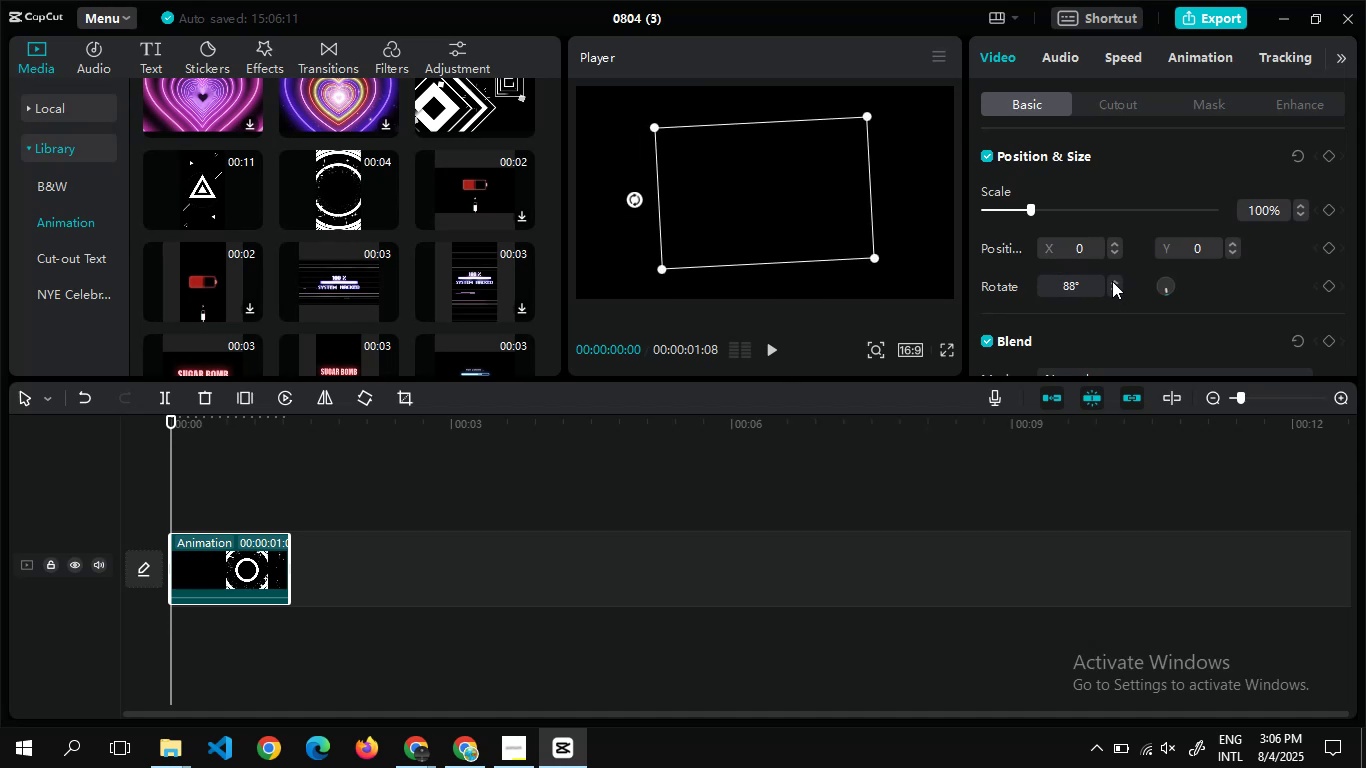 
triple_click([1112, 281])
 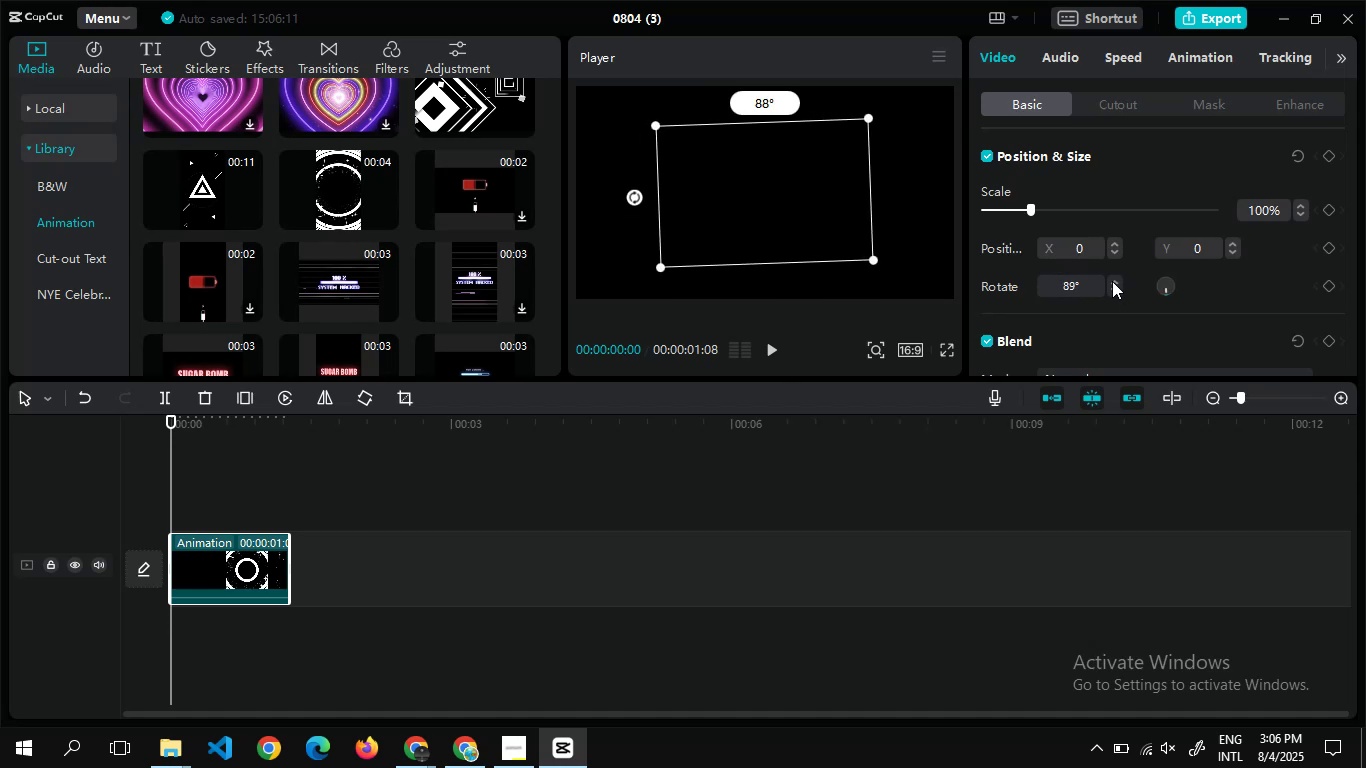 
triple_click([1112, 281])
 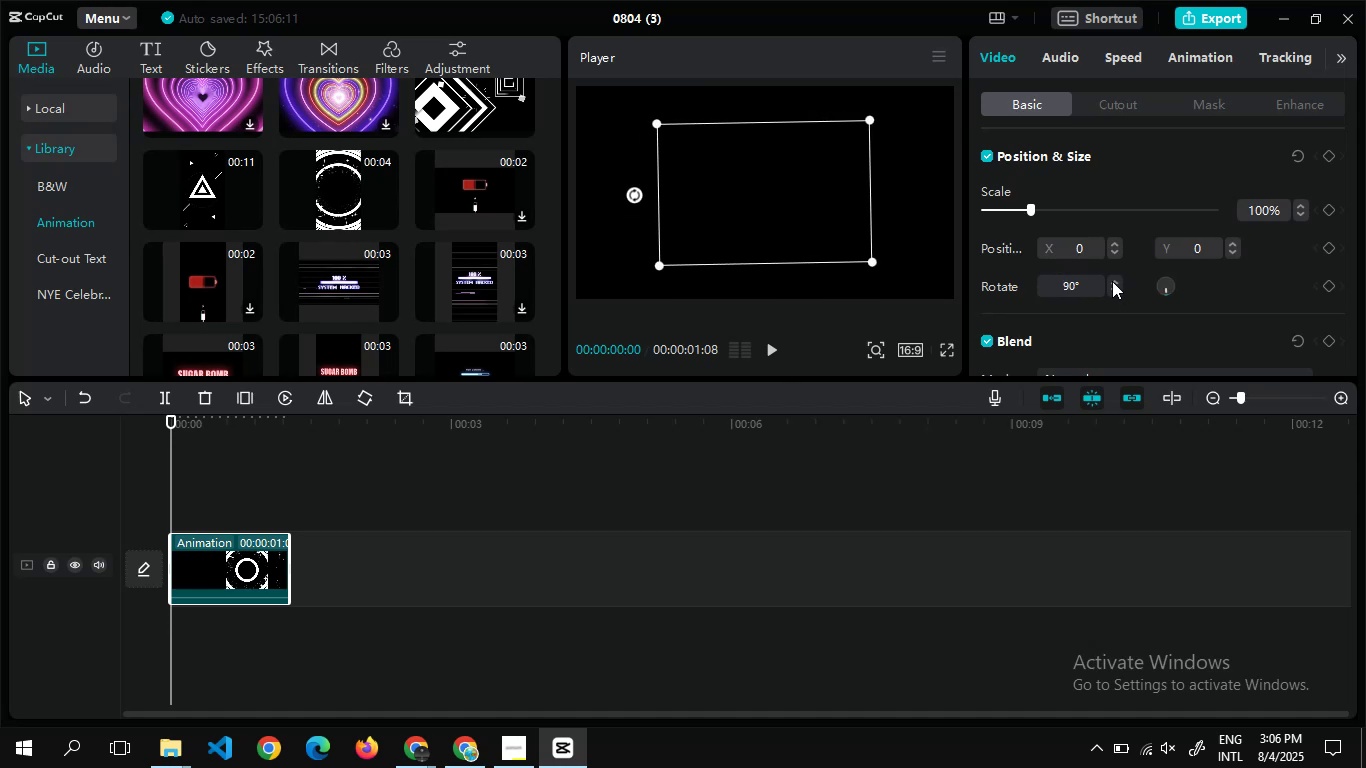 
left_click([1112, 281])
 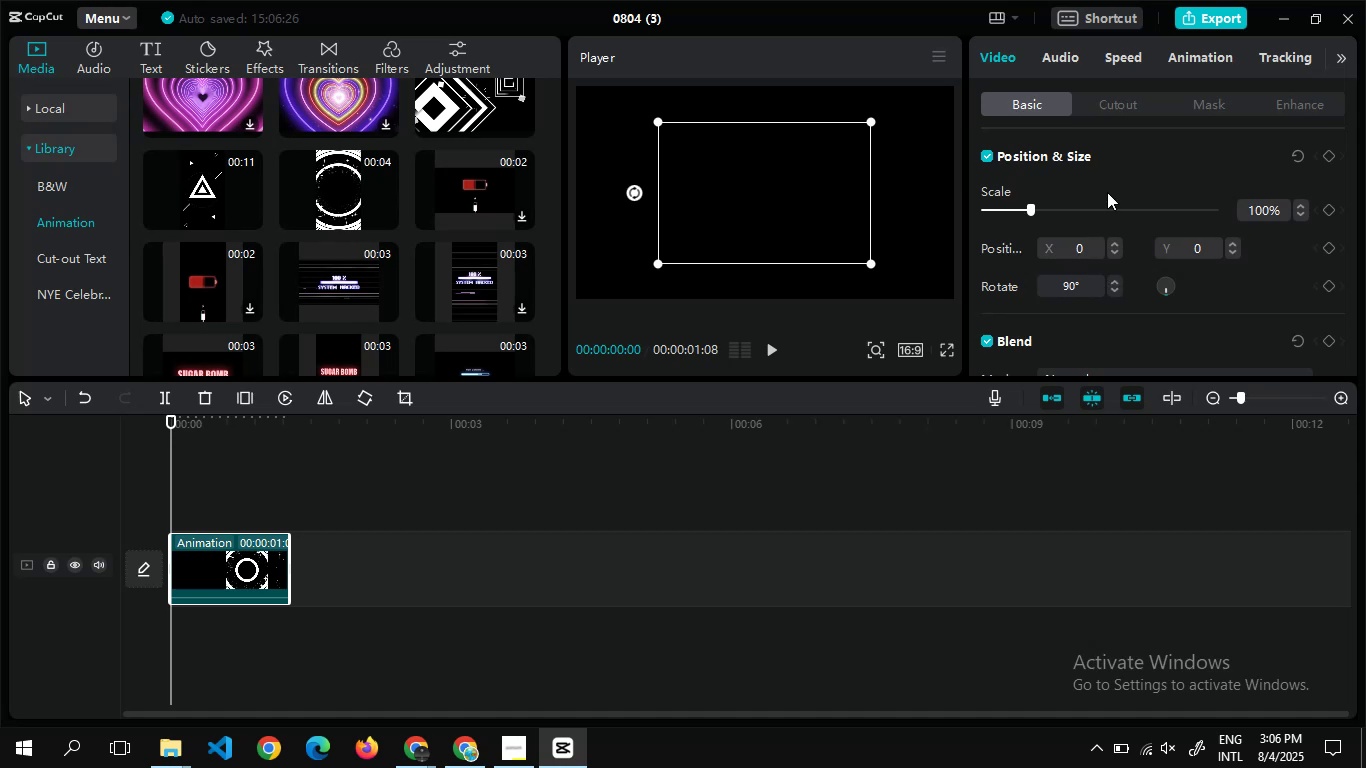 
wait(17.86)
 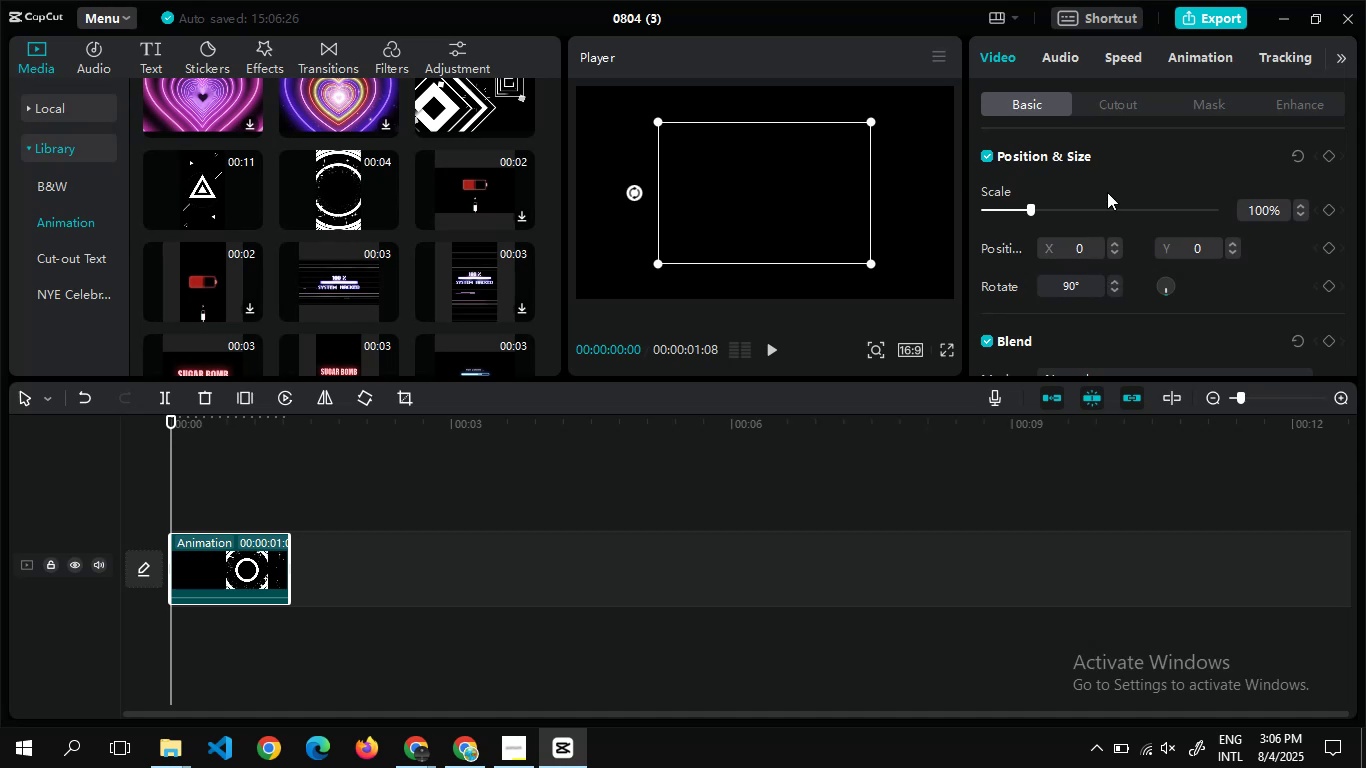 
left_click_drag(start_coordinate=[871, 262], to_coordinate=[924, 306])
 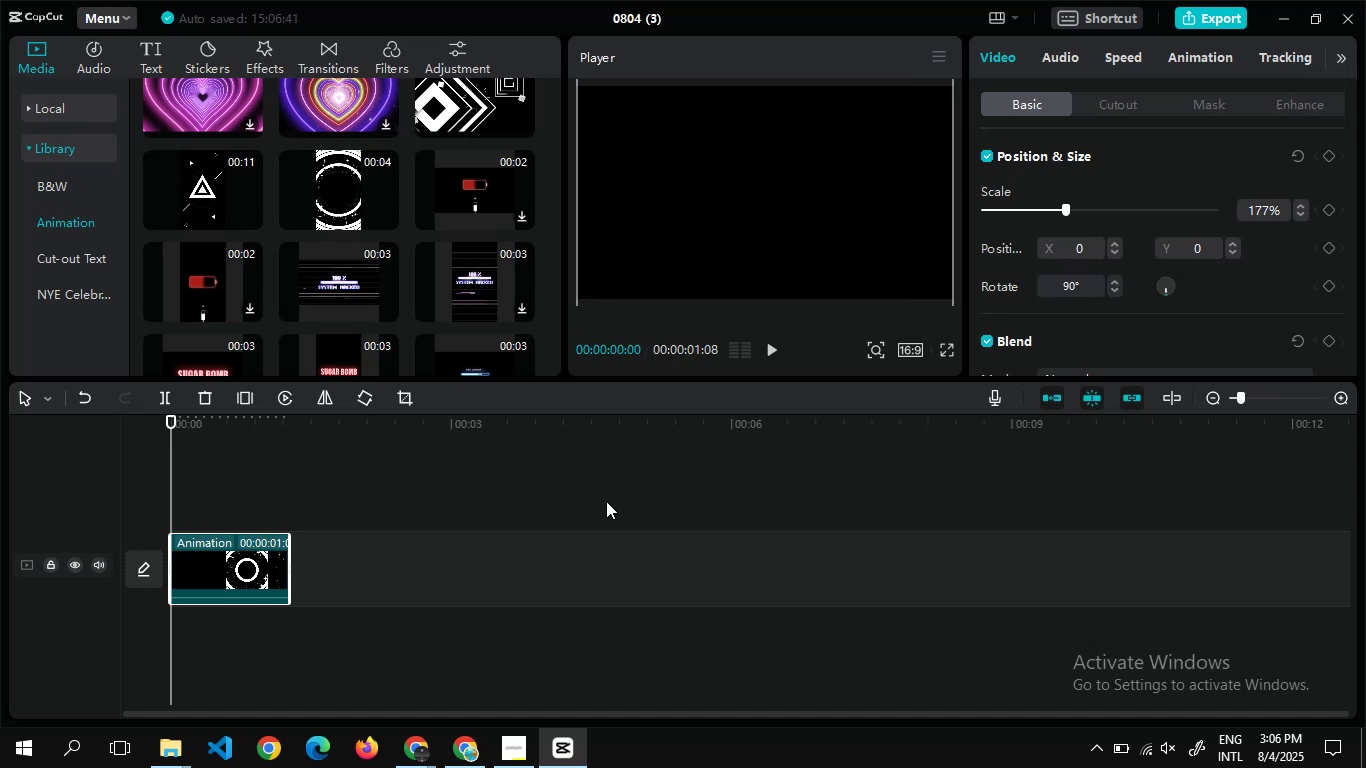 
left_click([606, 501])
 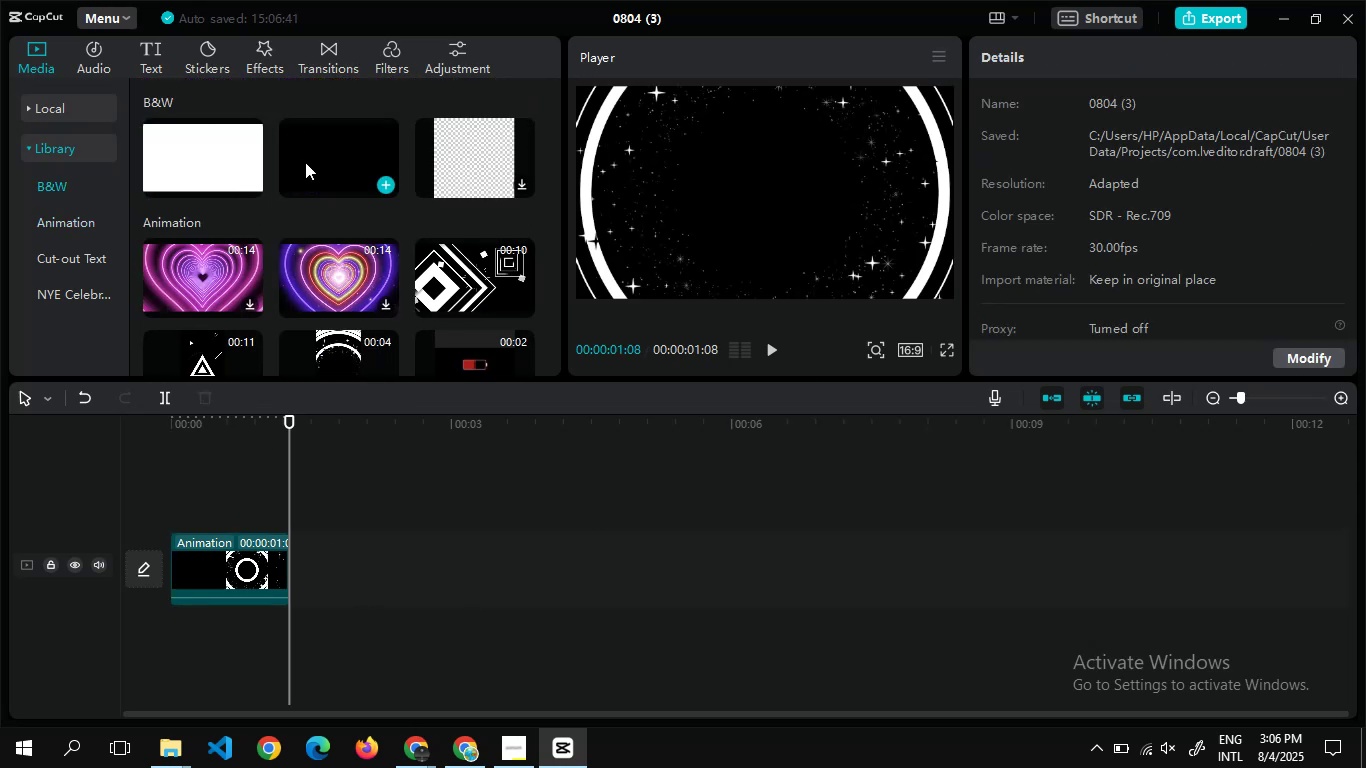 
wait(5.29)
 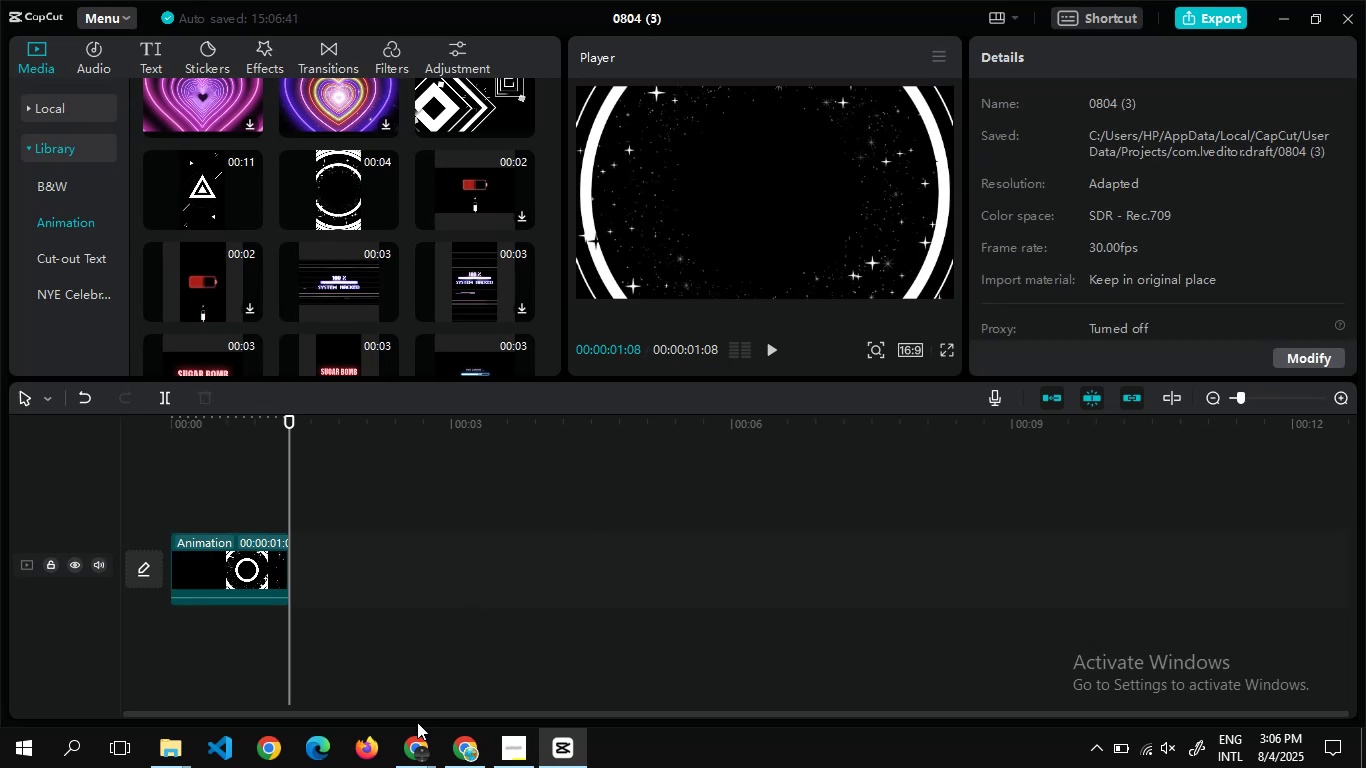 
left_click([387, 185])
 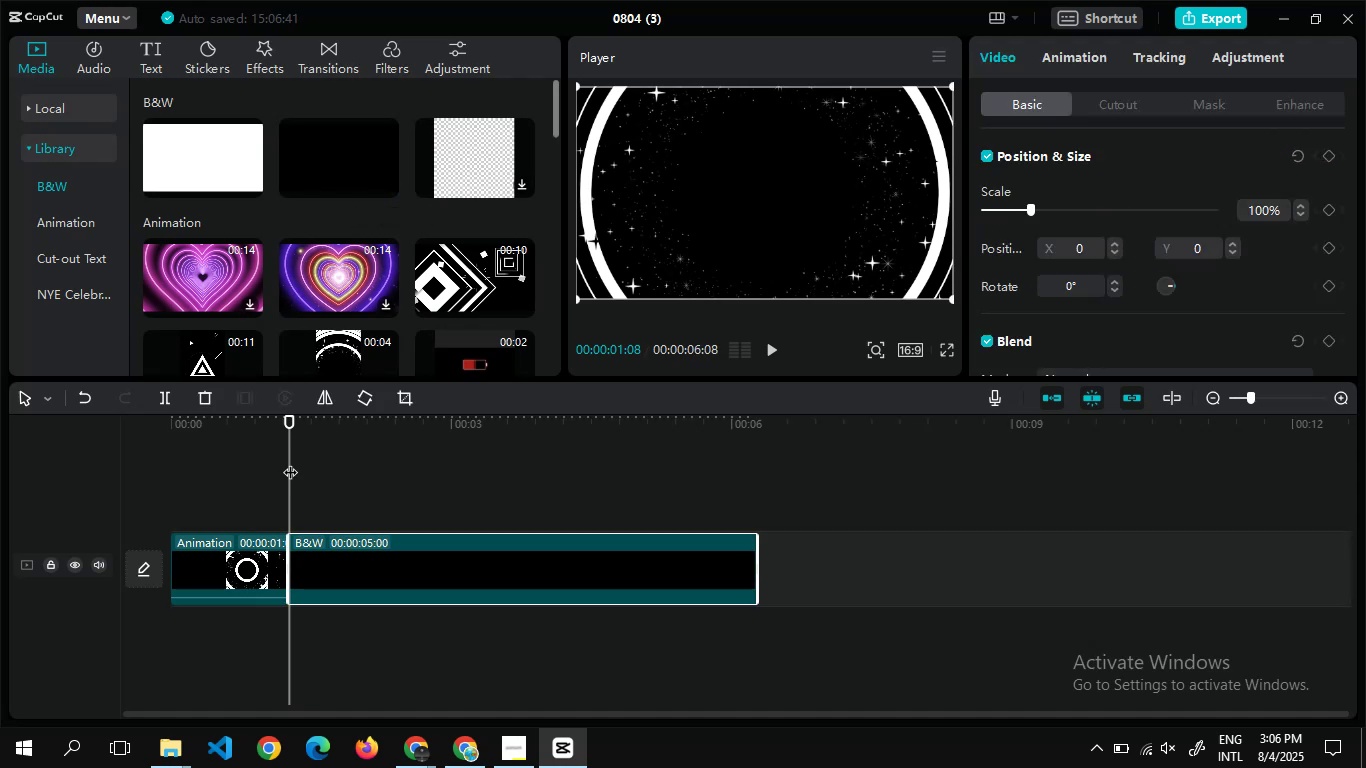 
double_click([302, 480])
 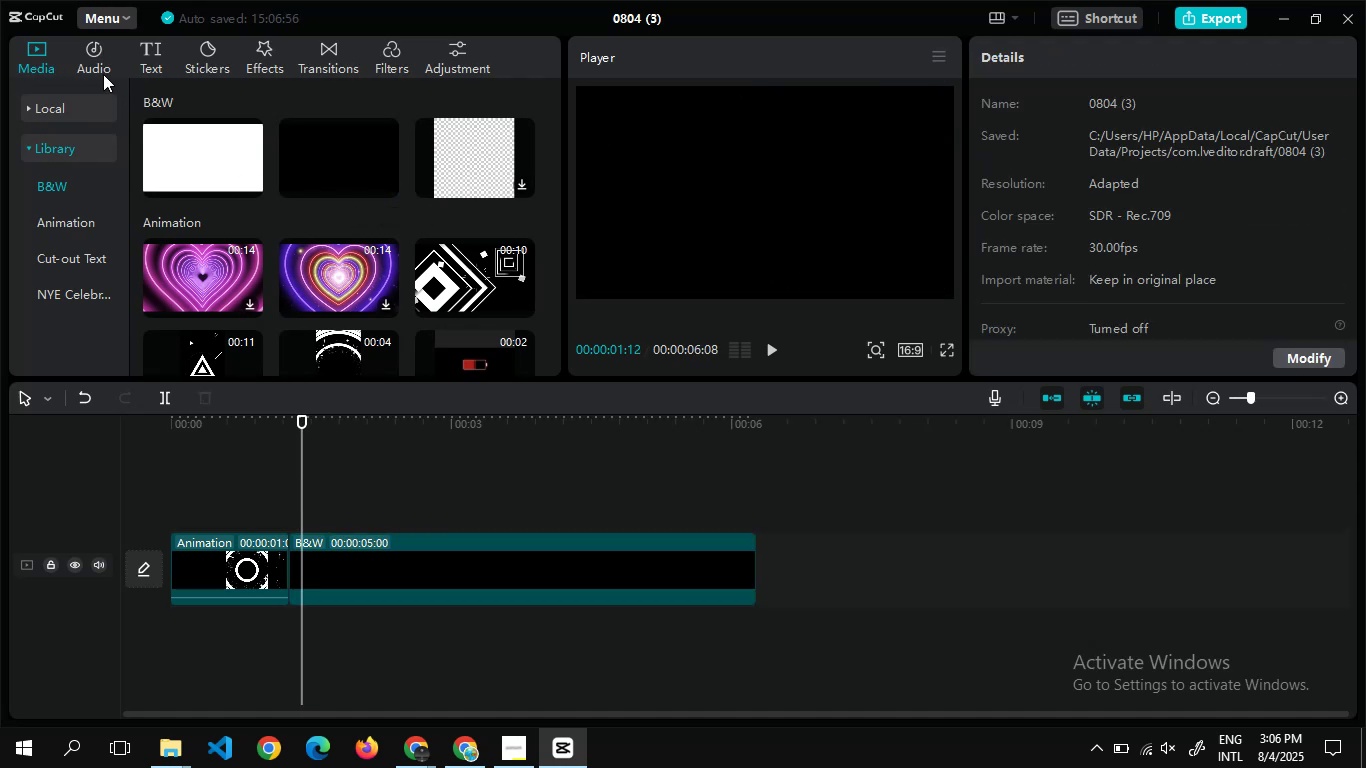 
left_click([79, 107])
 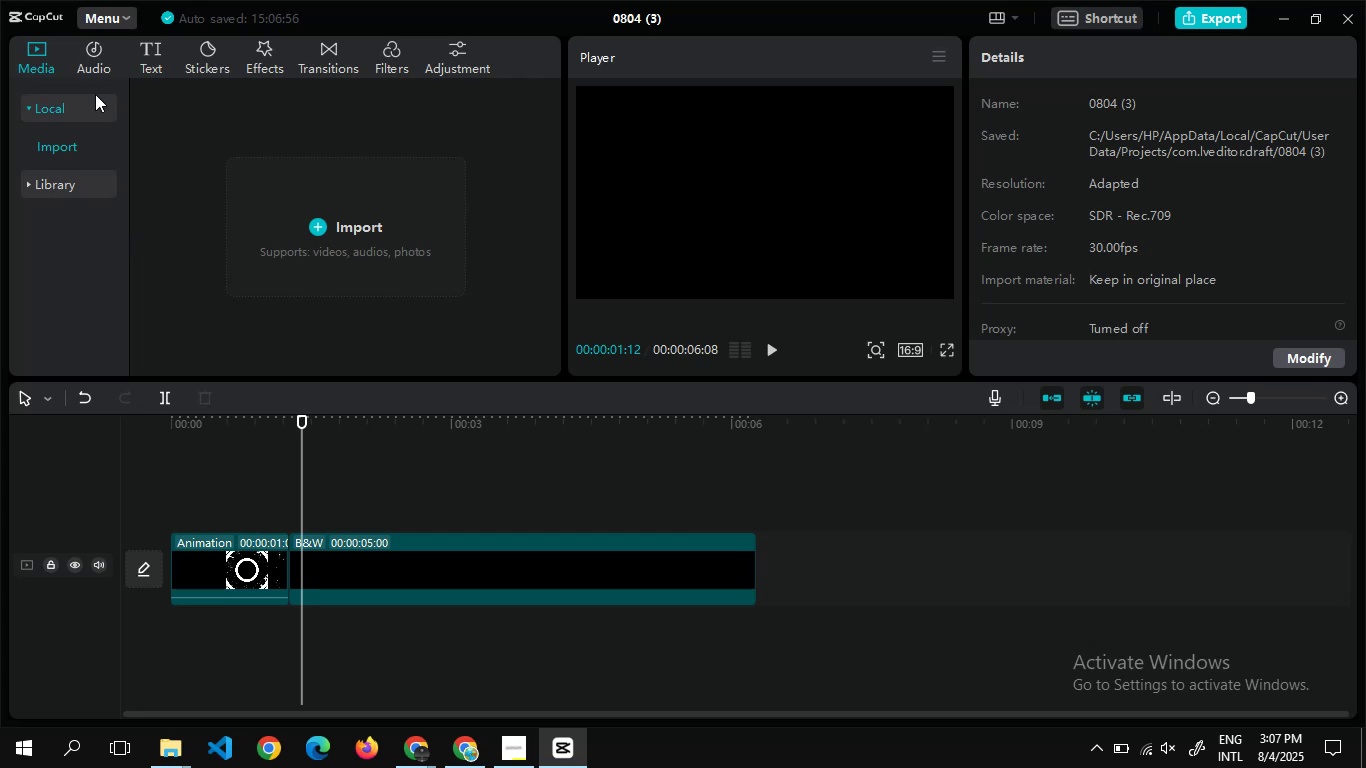 
left_click([273, 197])
 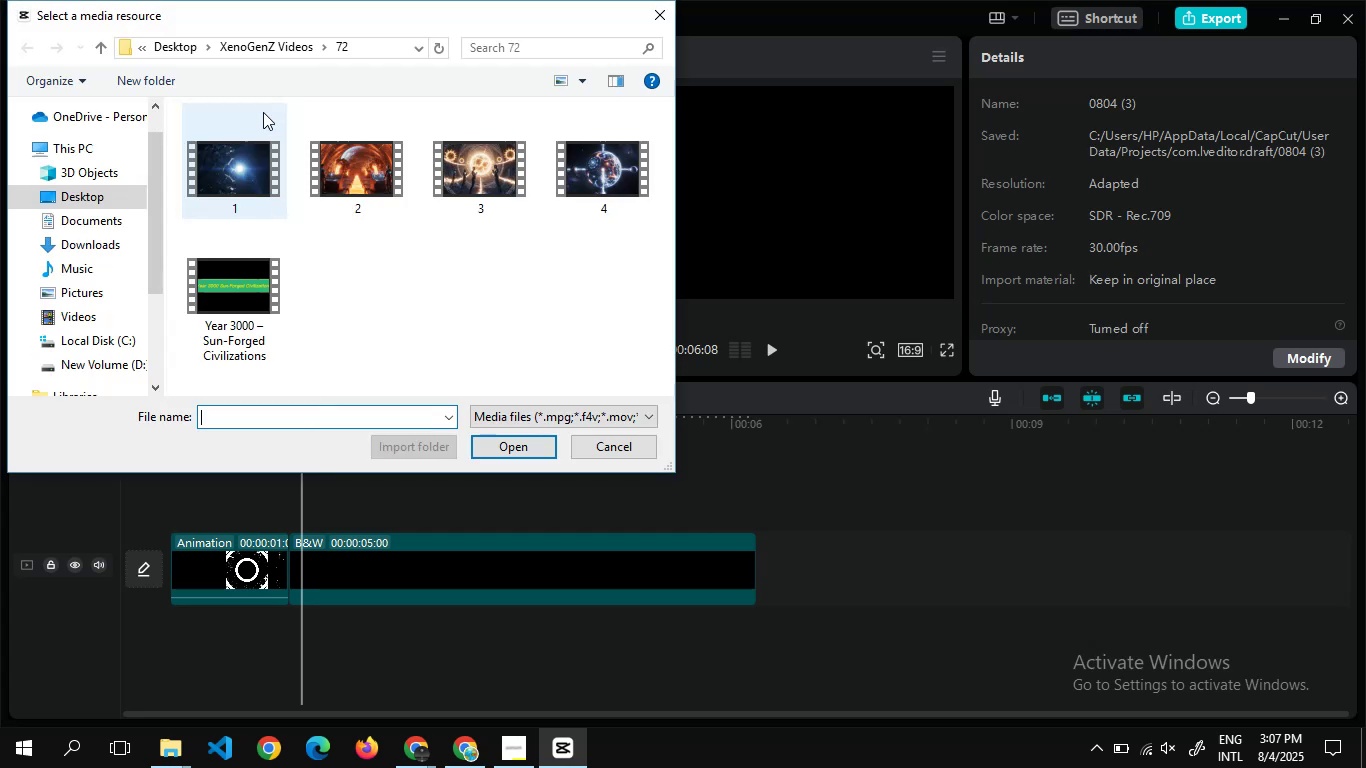 
left_click([250, 47])
 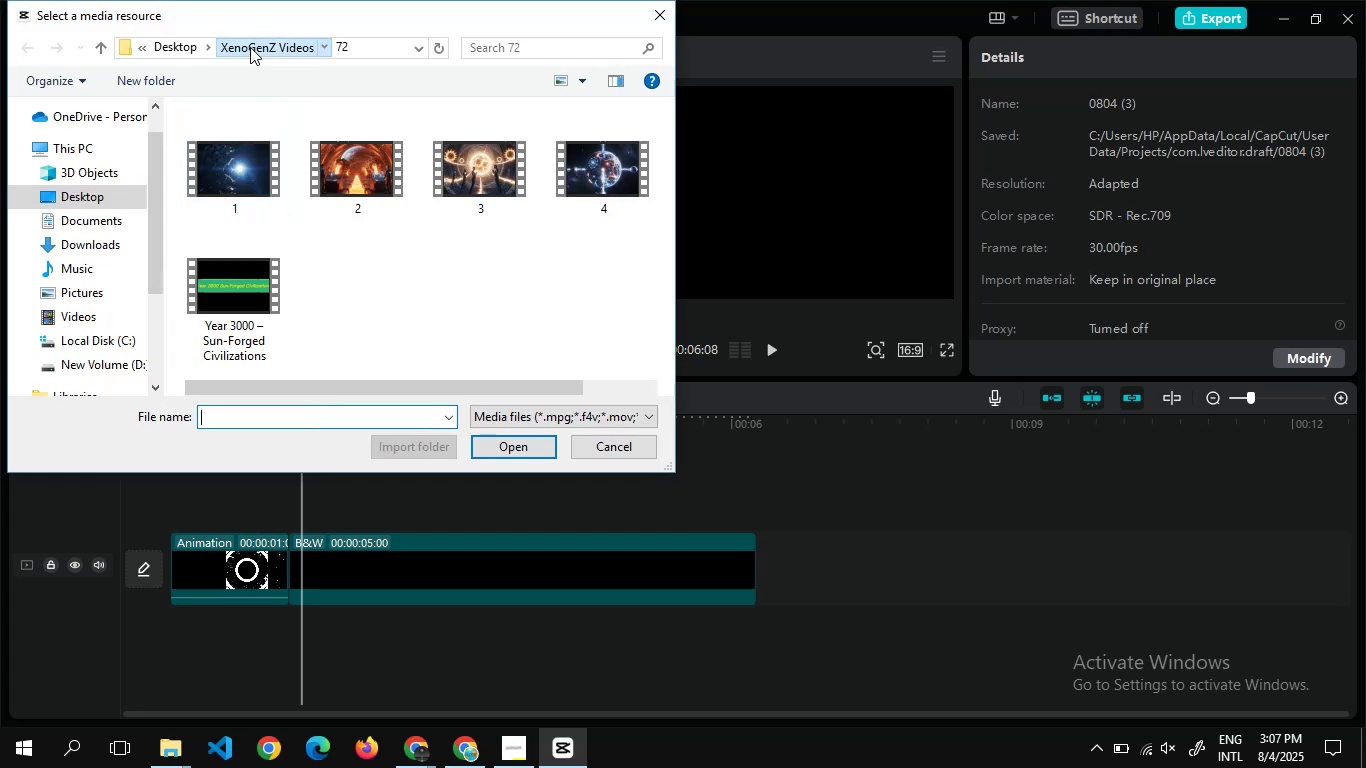 
left_click([250, 47])
 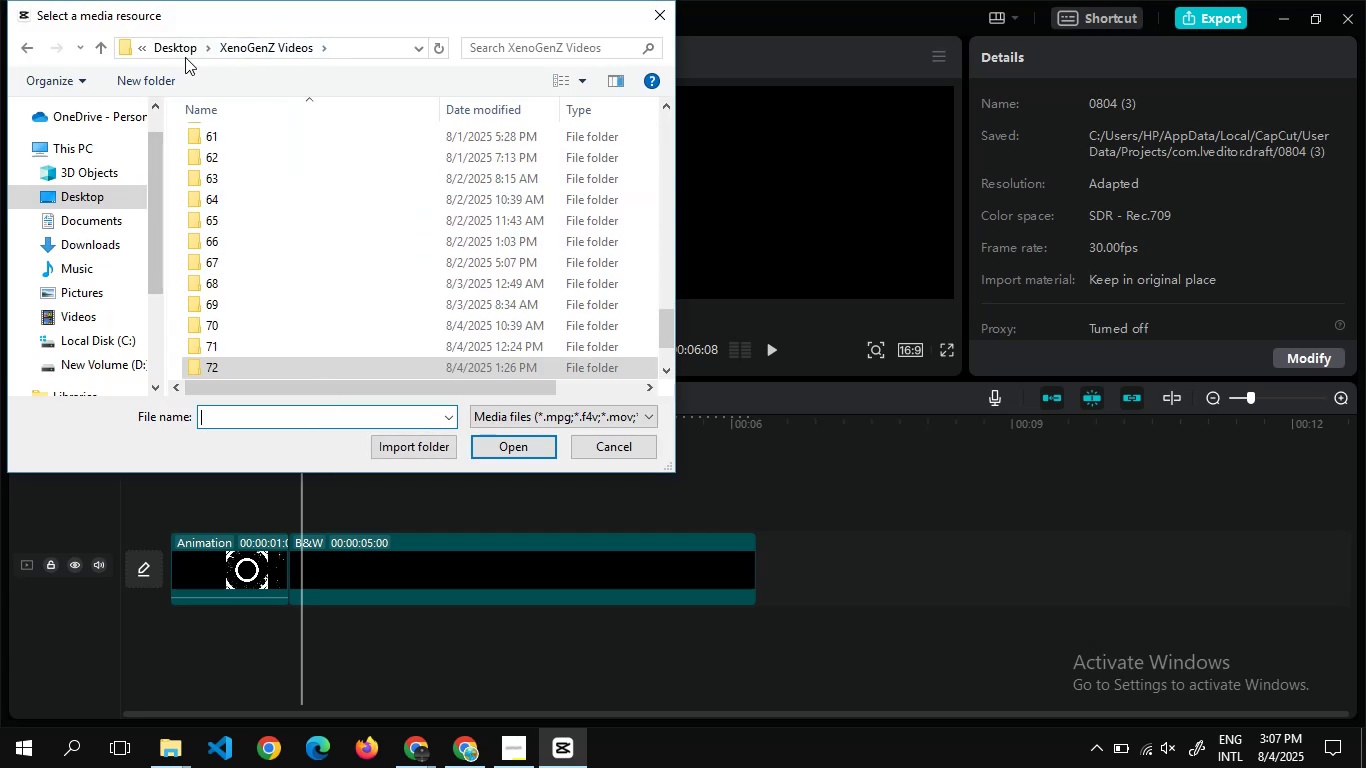 
left_click([181, 47])
 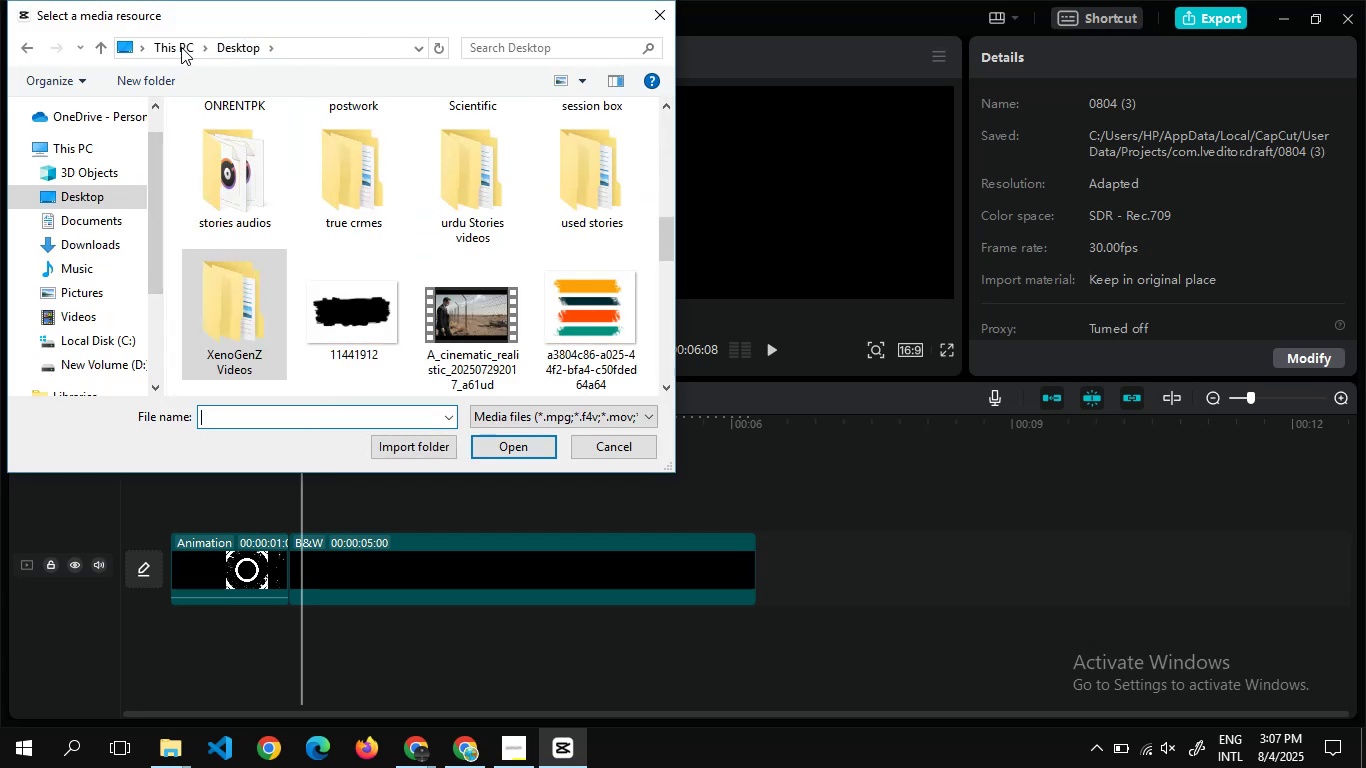 
mouse_move([464, 171])
 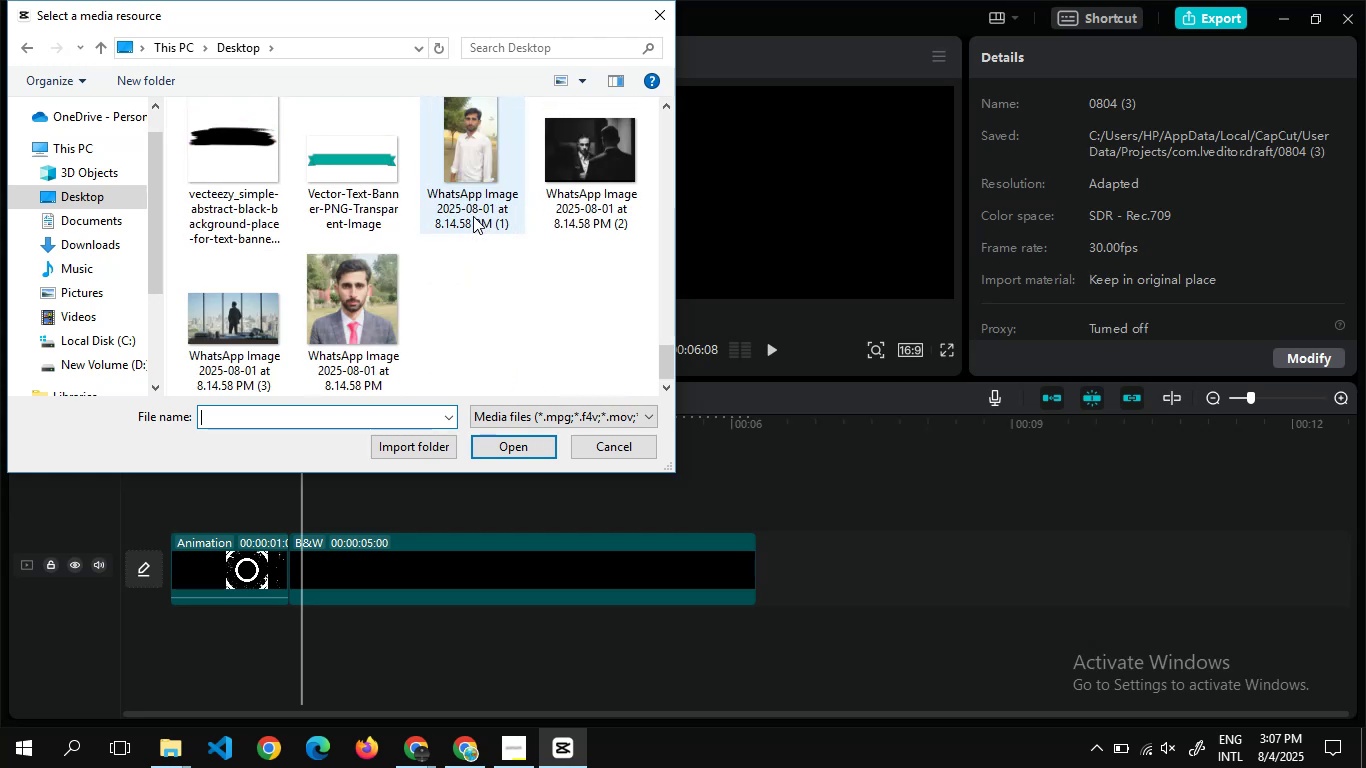 
wait(5.72)
 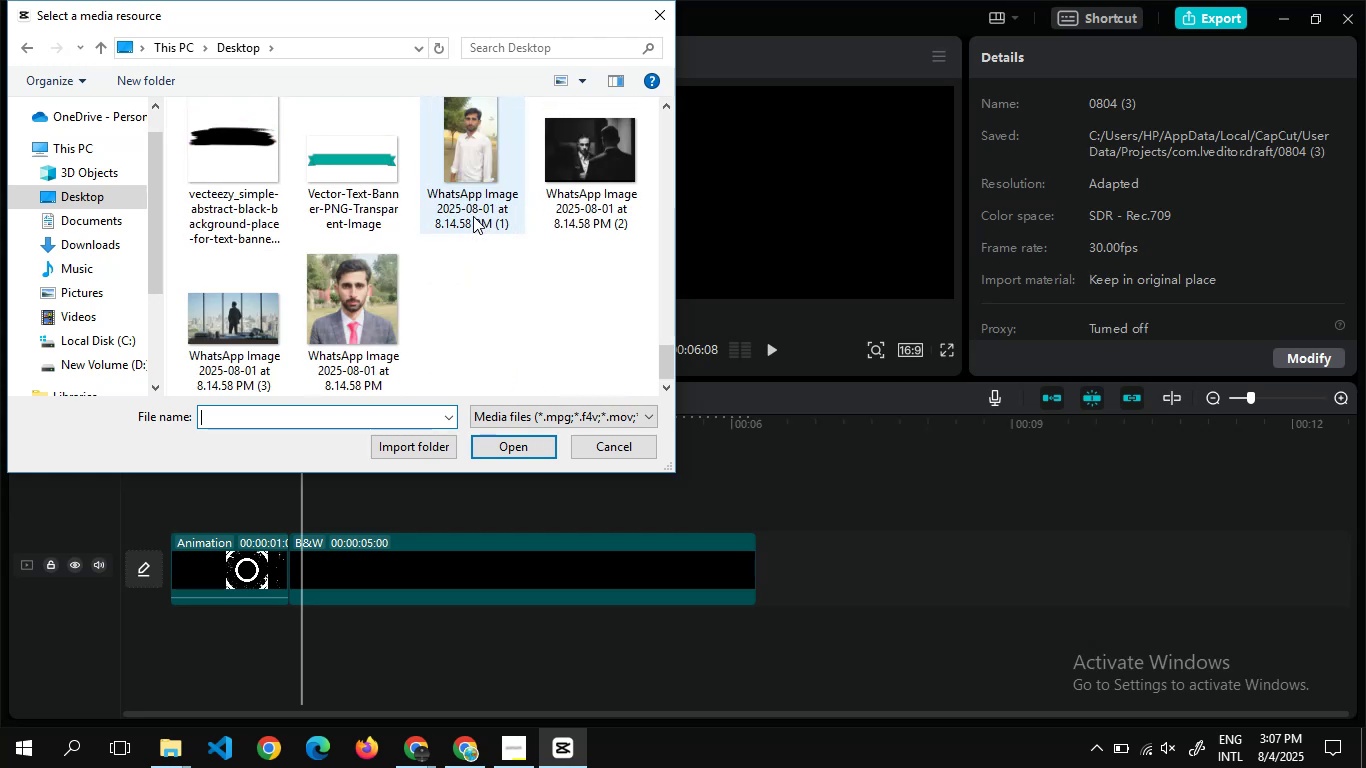 
hold_key(key=ControlLeft, duration=0.8)
 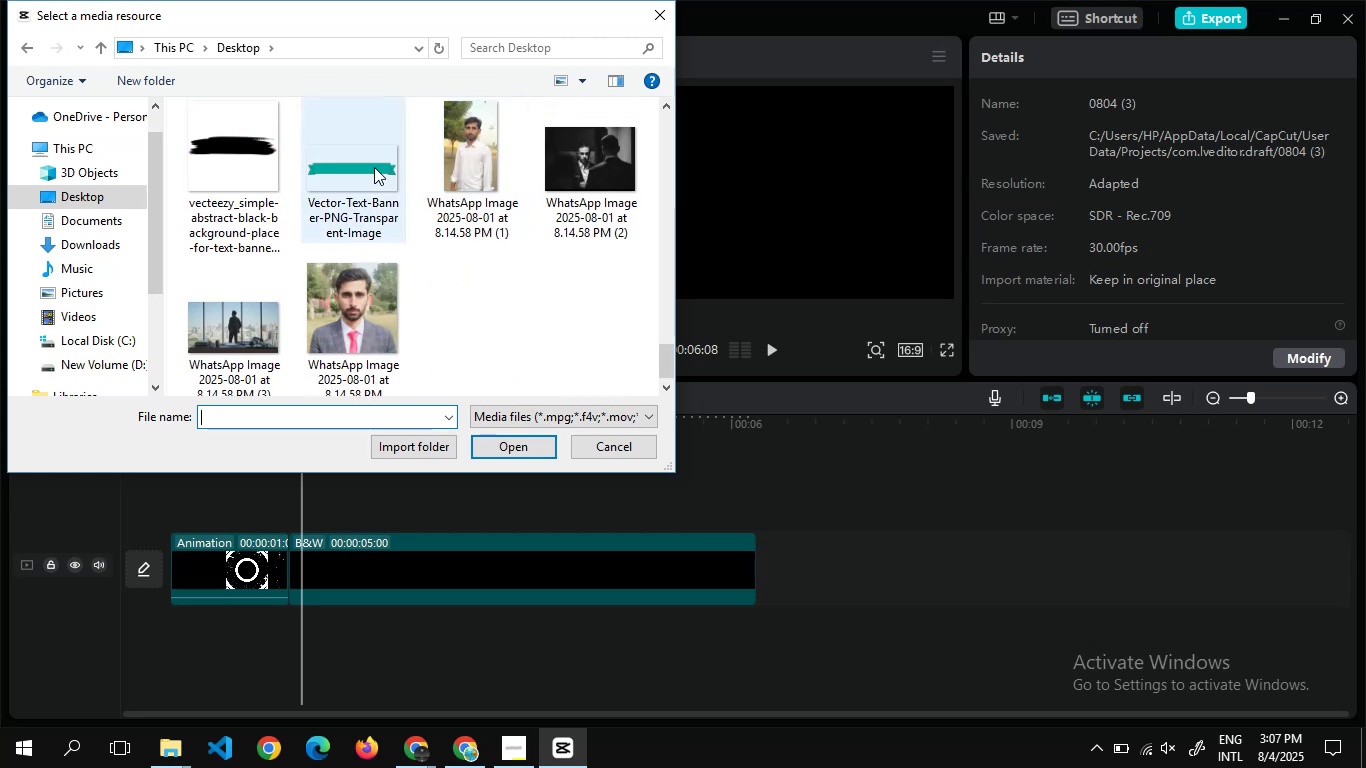 
left_click([374, 167])
 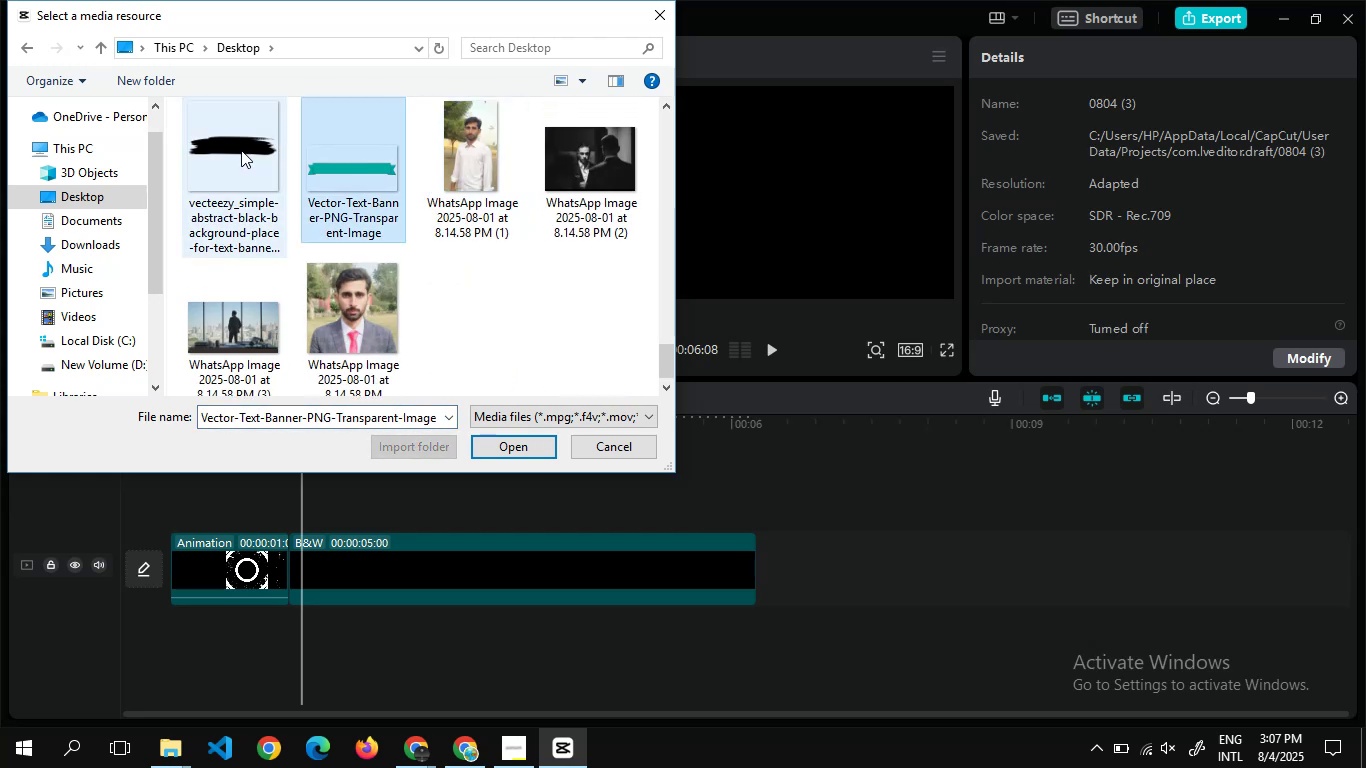 
key(Control+ControlLeft)
 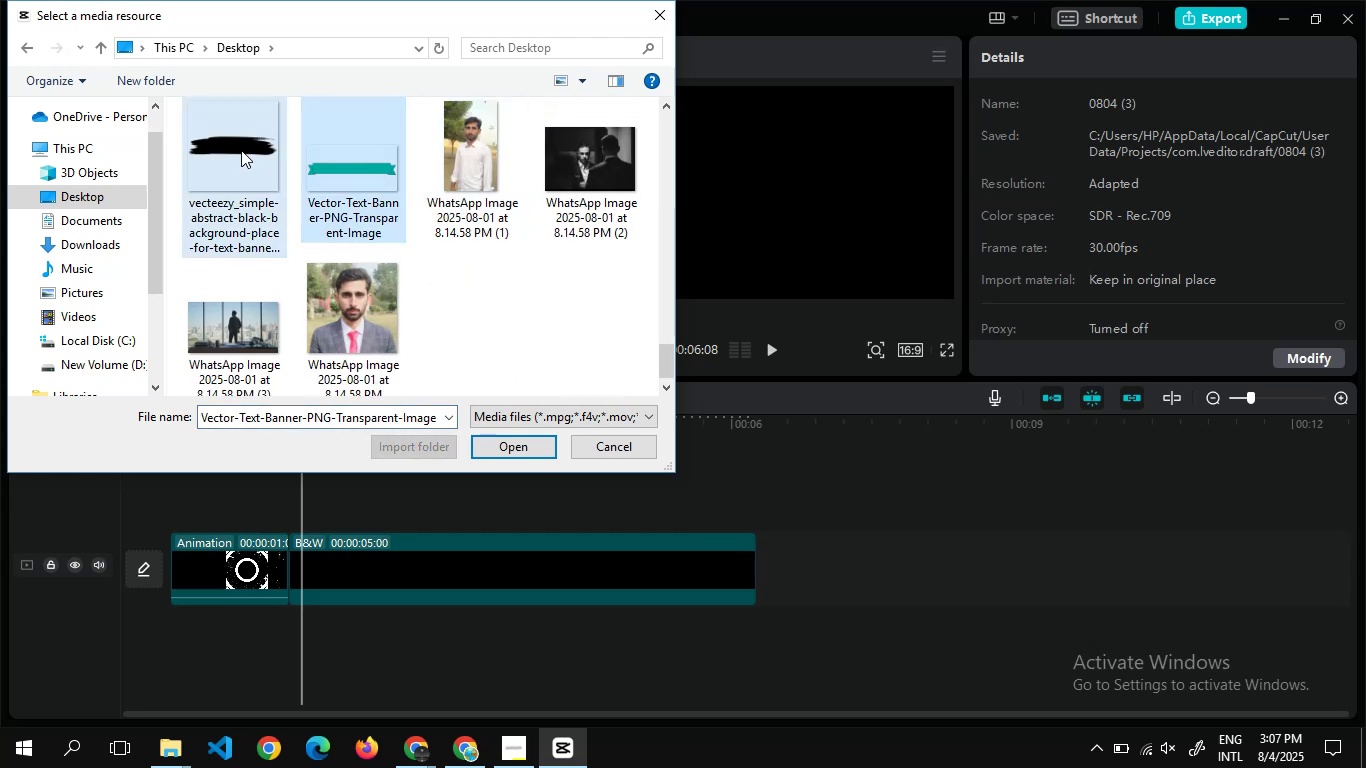 
left_click([241, 150])
 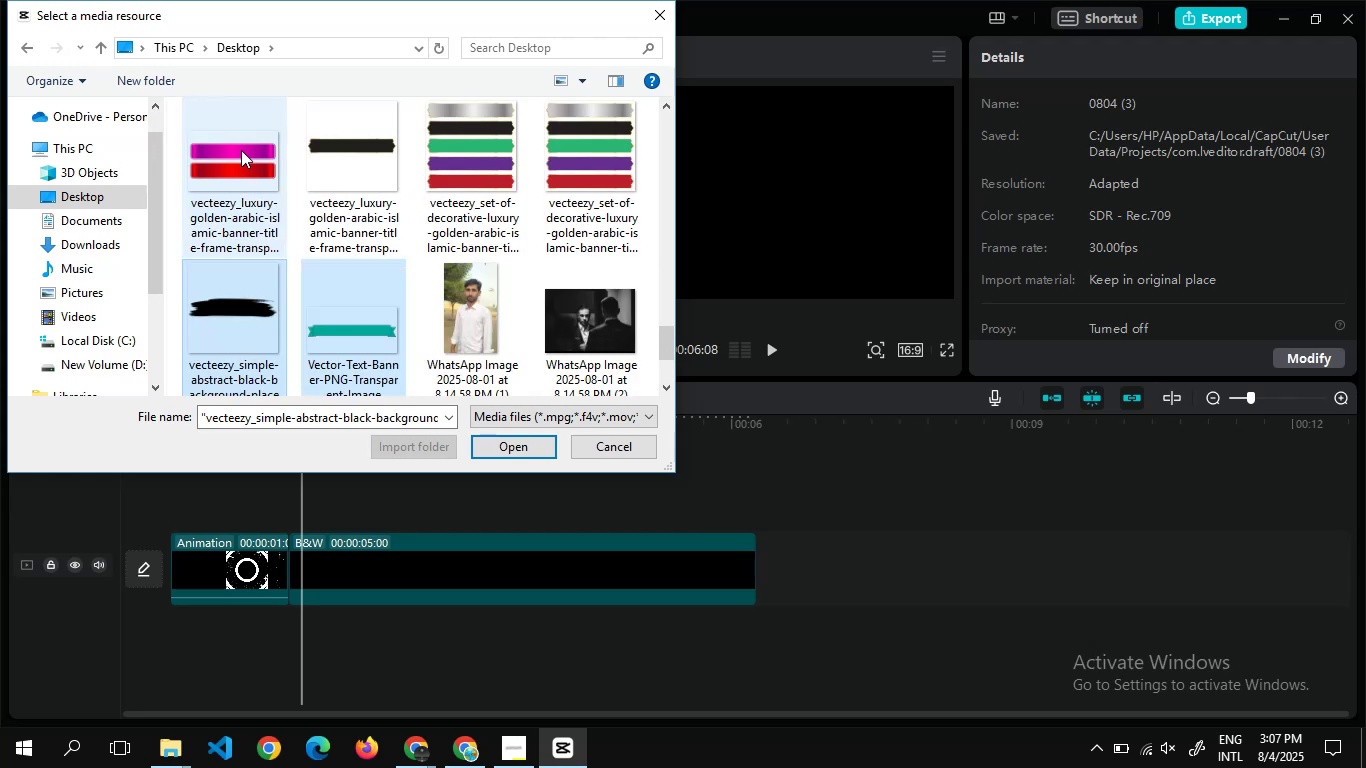 
hold_key(key=ControlLeft, duration=1.53)
left_click([237, 152])
 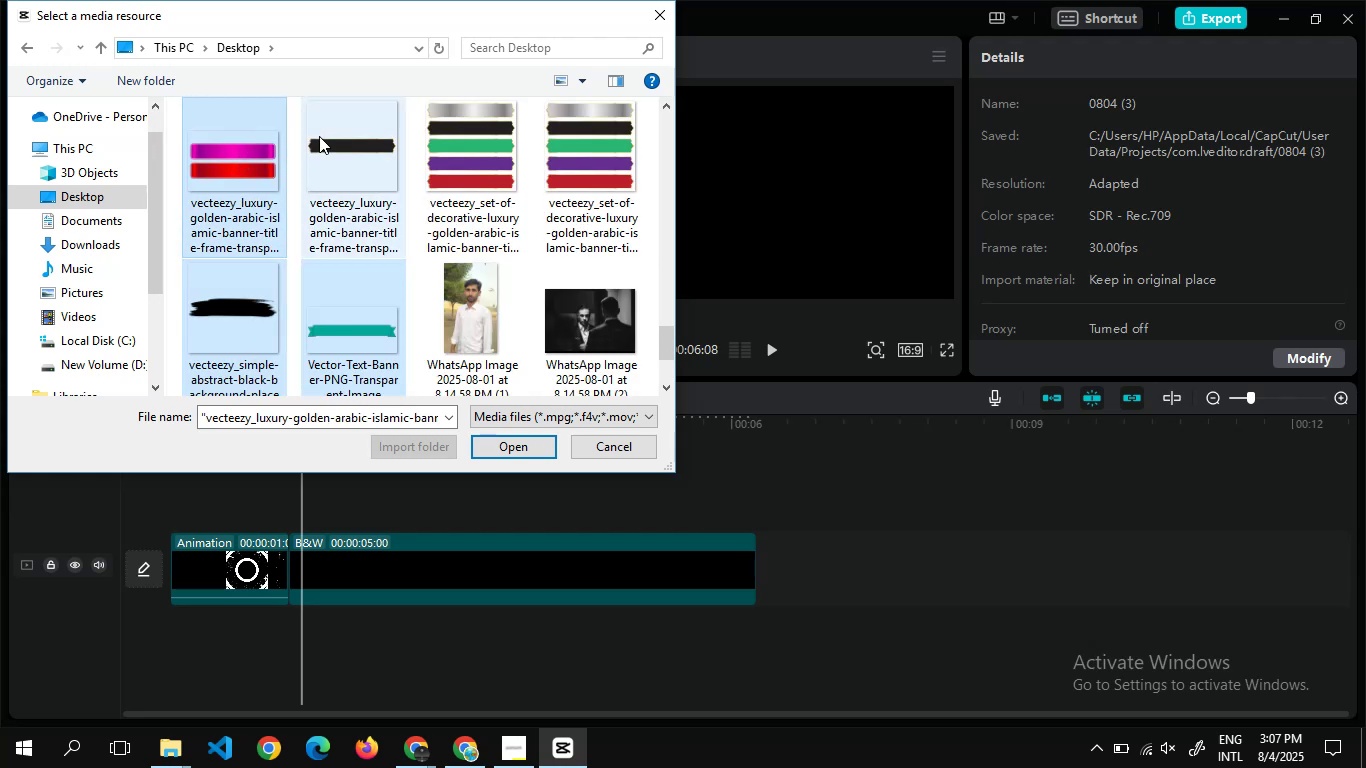 
left_click([319, 136])
 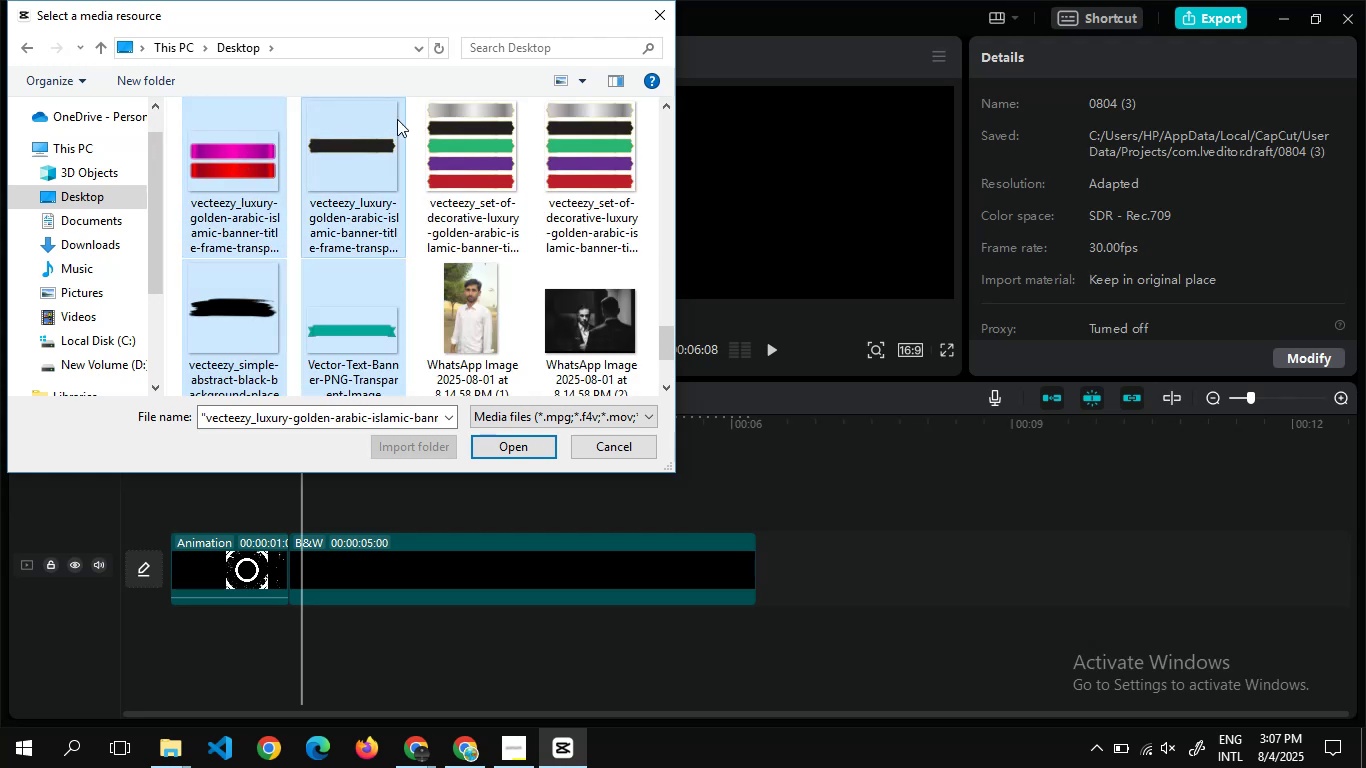 
hold_key(key=ControlLeft, duration=0.65)
left_click([479, 113])
 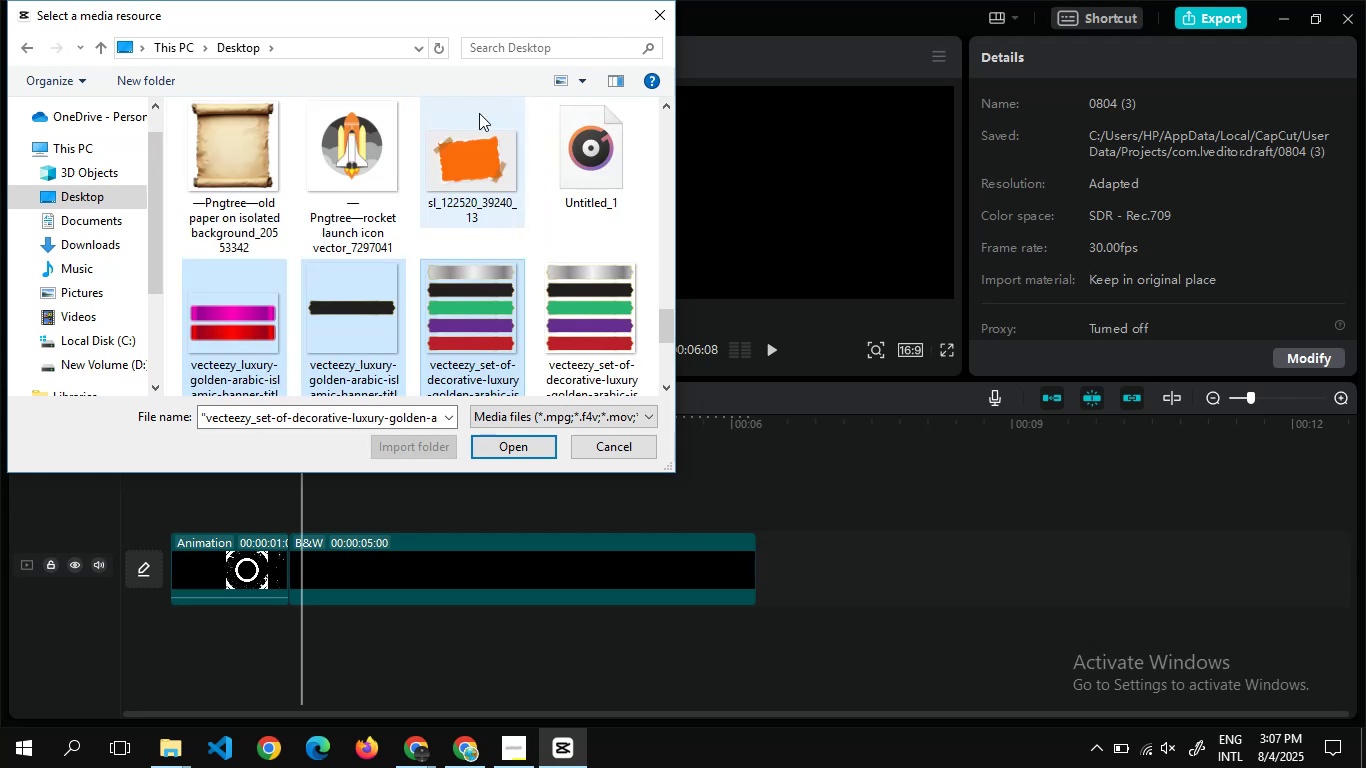 
hold_key(key=ControlLeft, duration=1.53)
left_click([473, 161])
 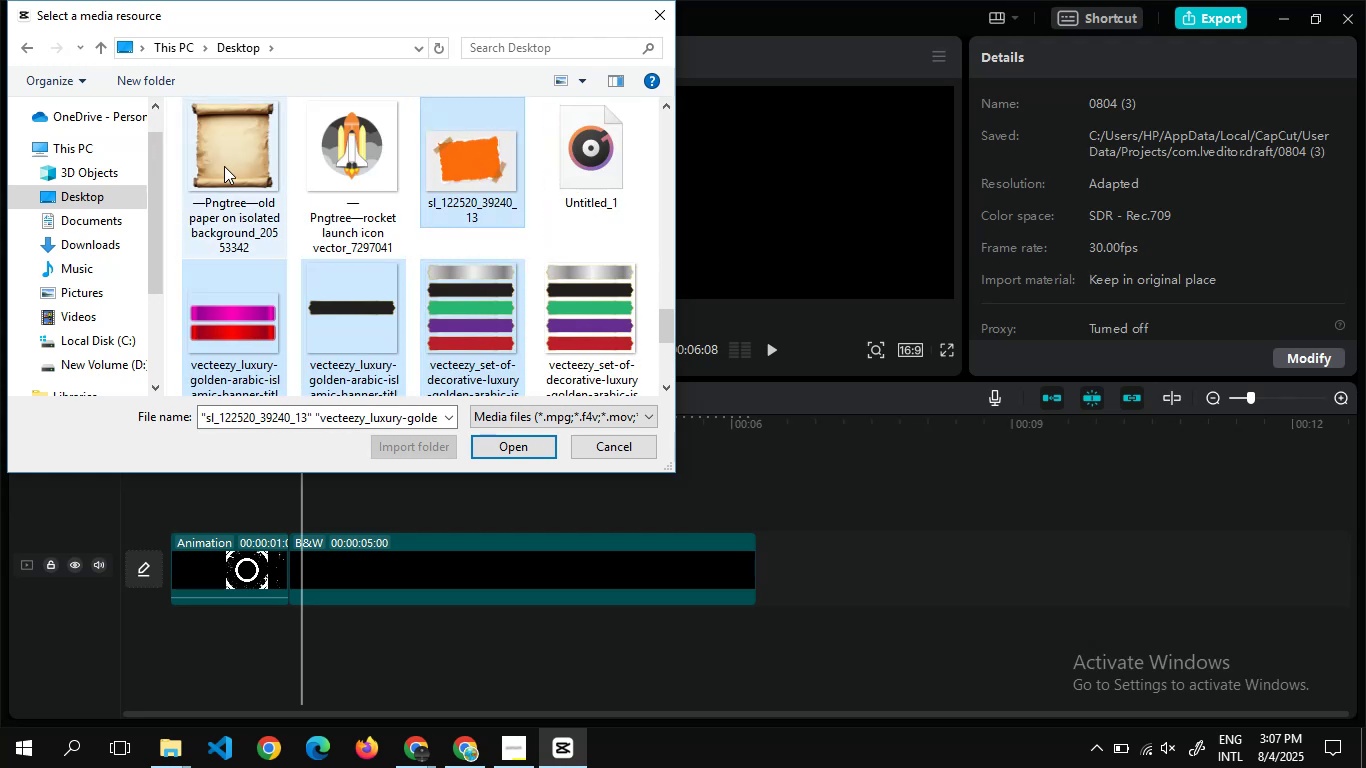 
key(Control+ControlLeft)
 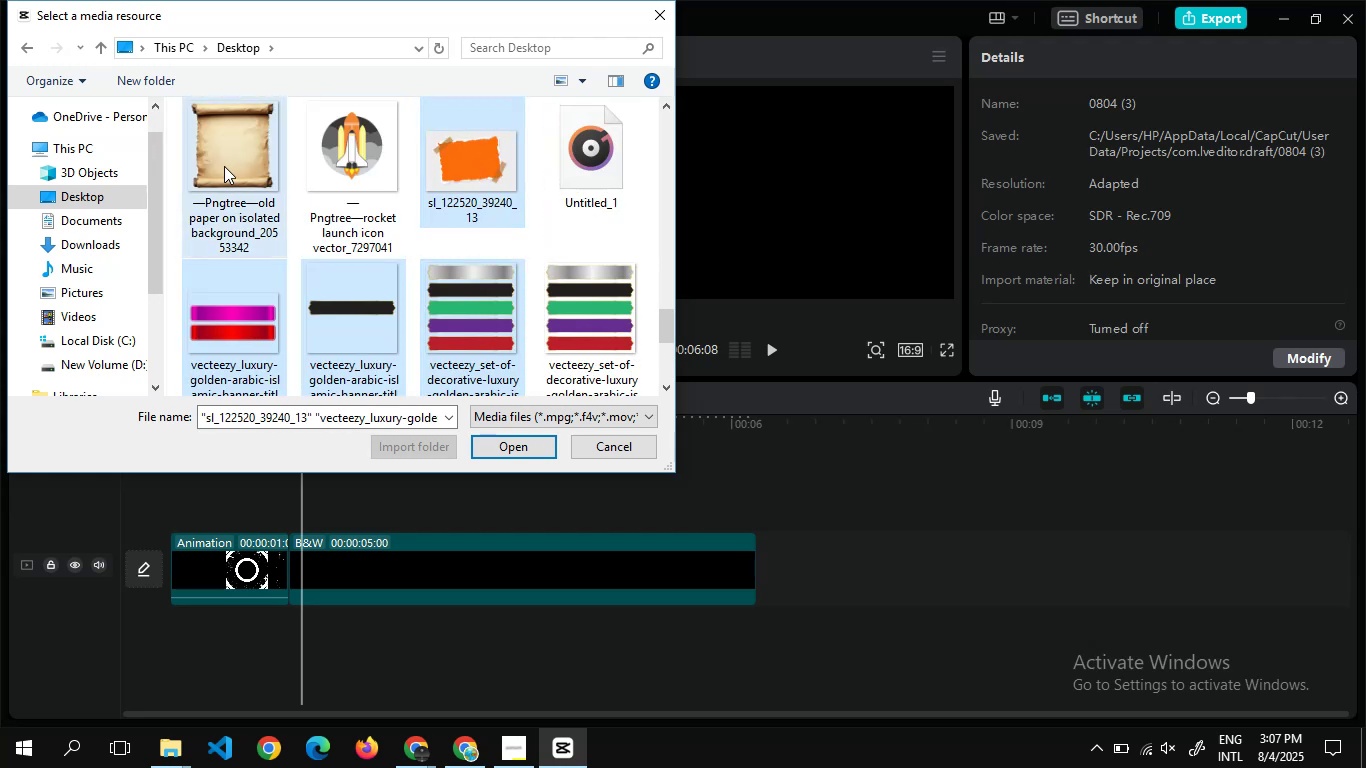 
key(Control+ControlLeft)
 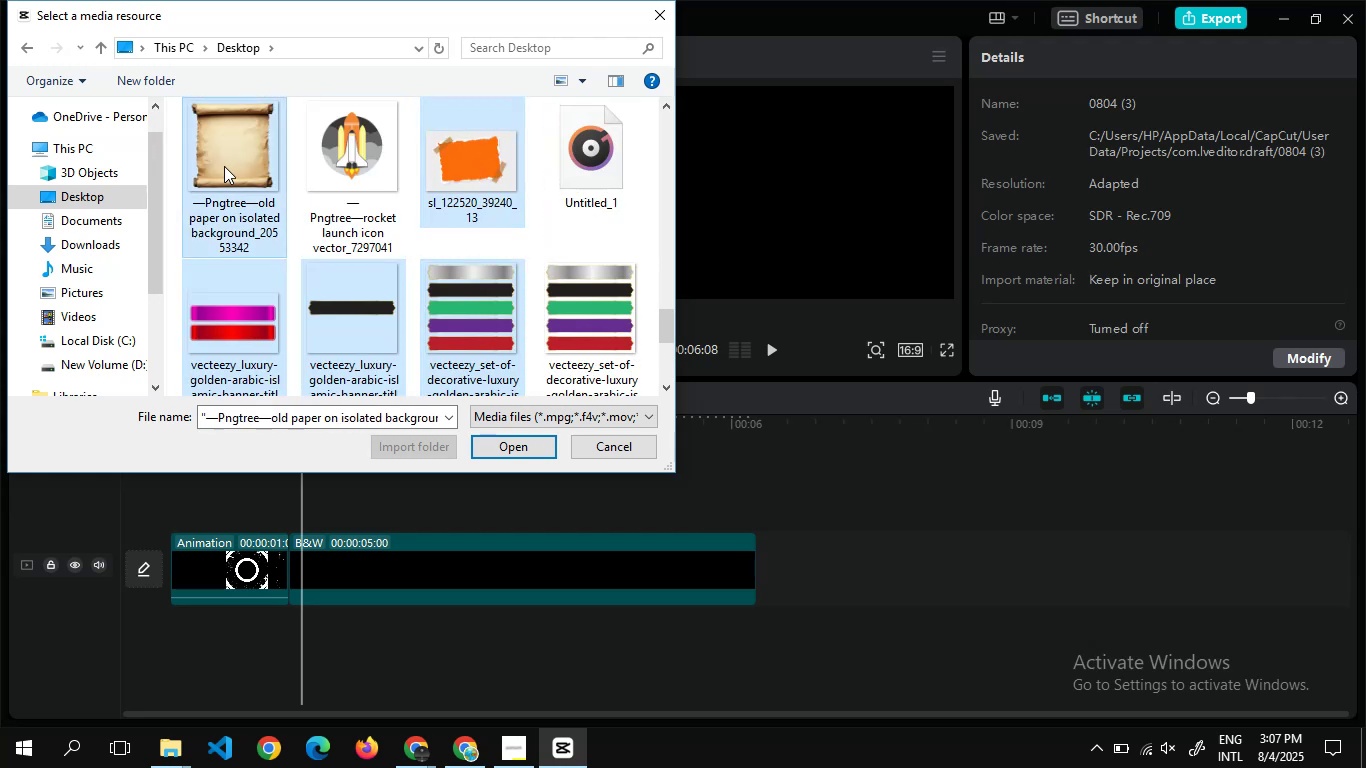 
left_click([224, 166])
 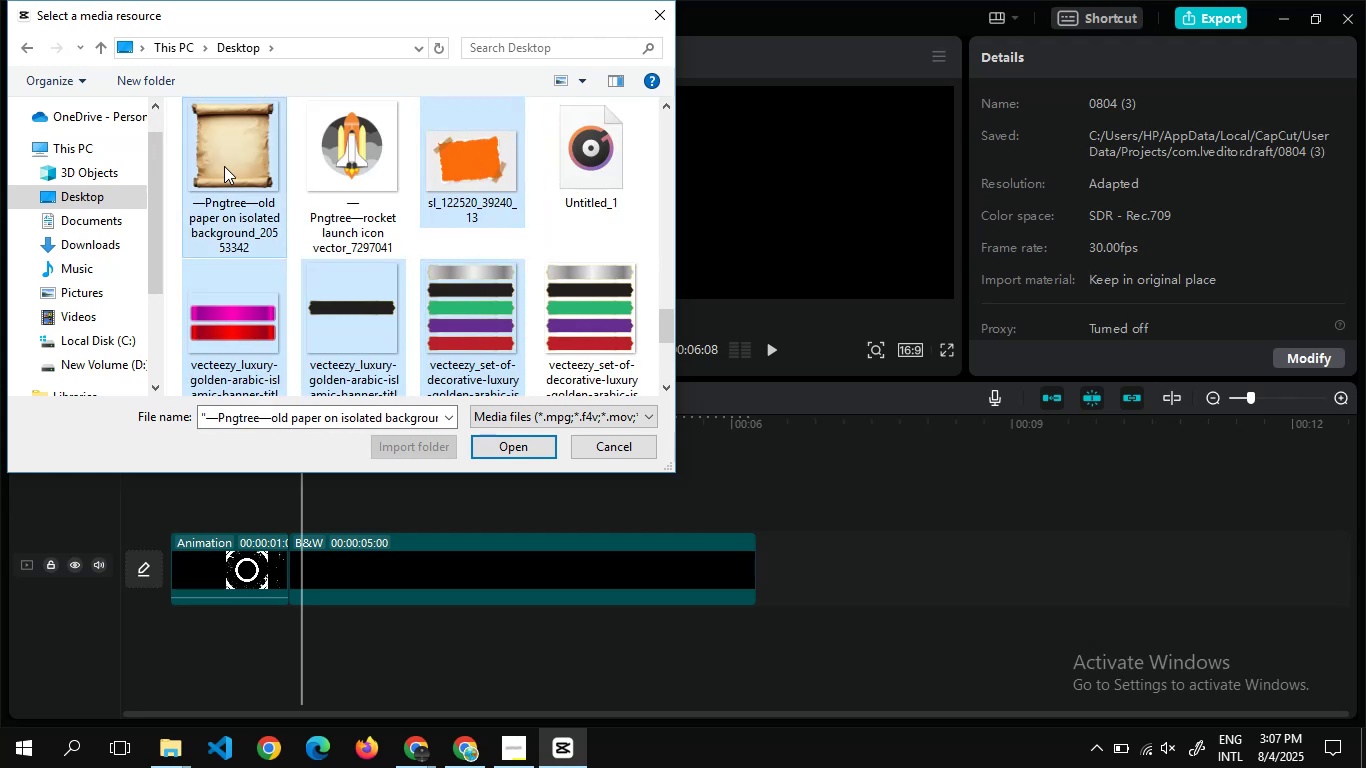 
key(Control+ControlLeft)
 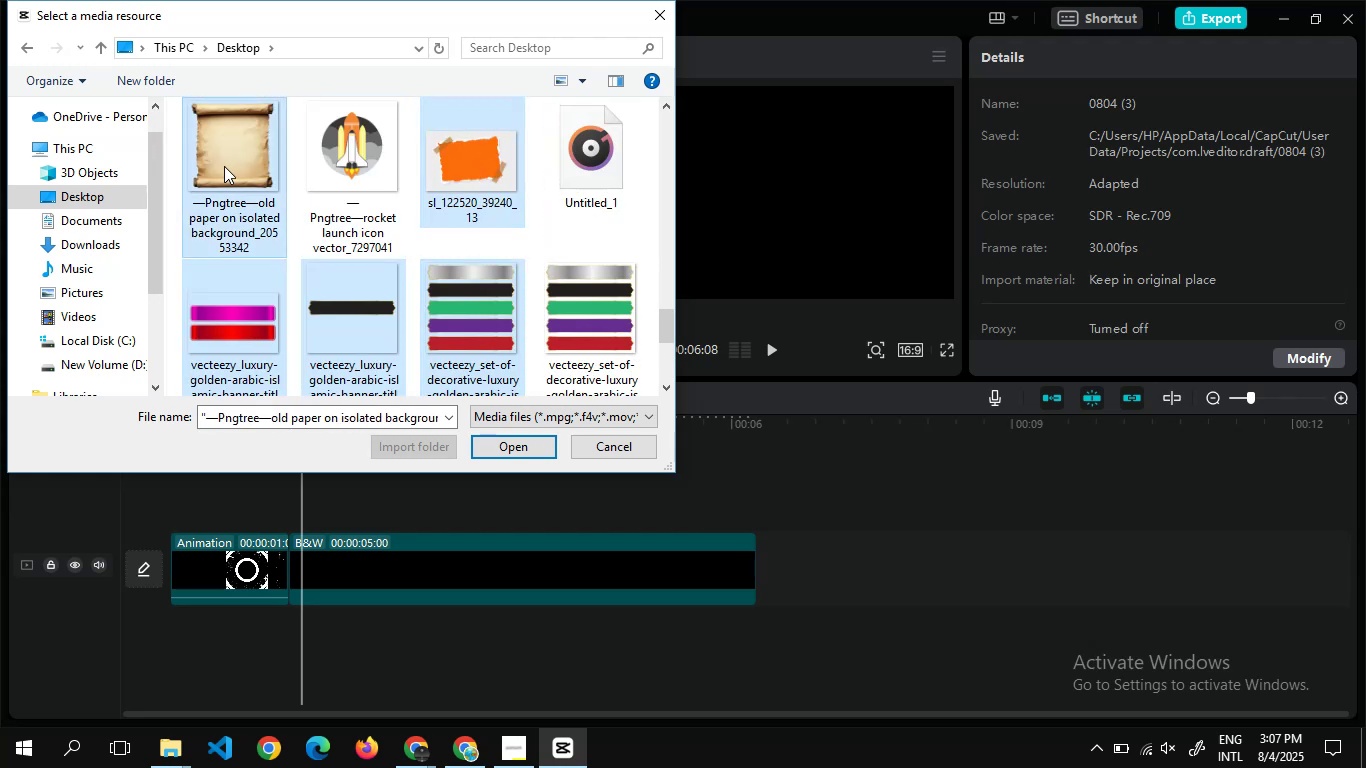 
key(Control+ControlLeft)
 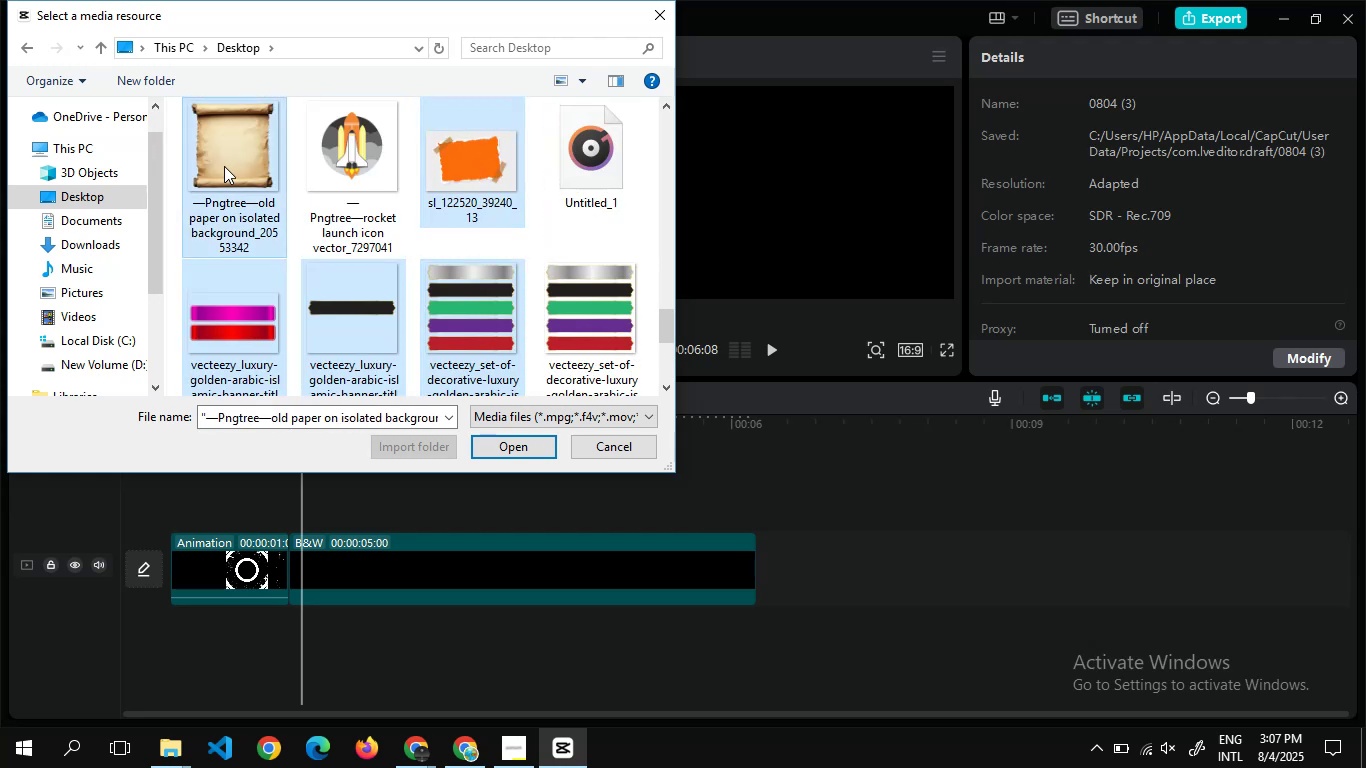 
key(Control+ControlLeft)
 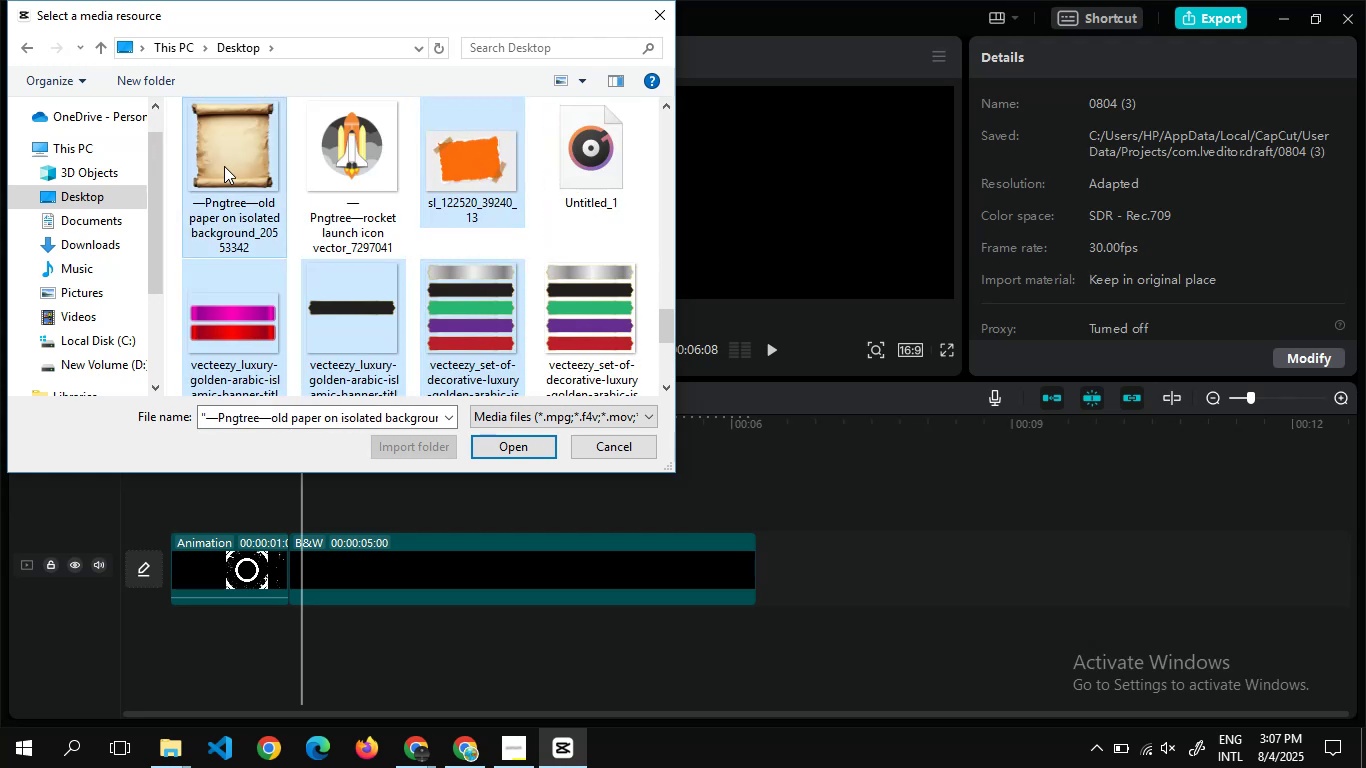 
key(Control+ControlLeft)
 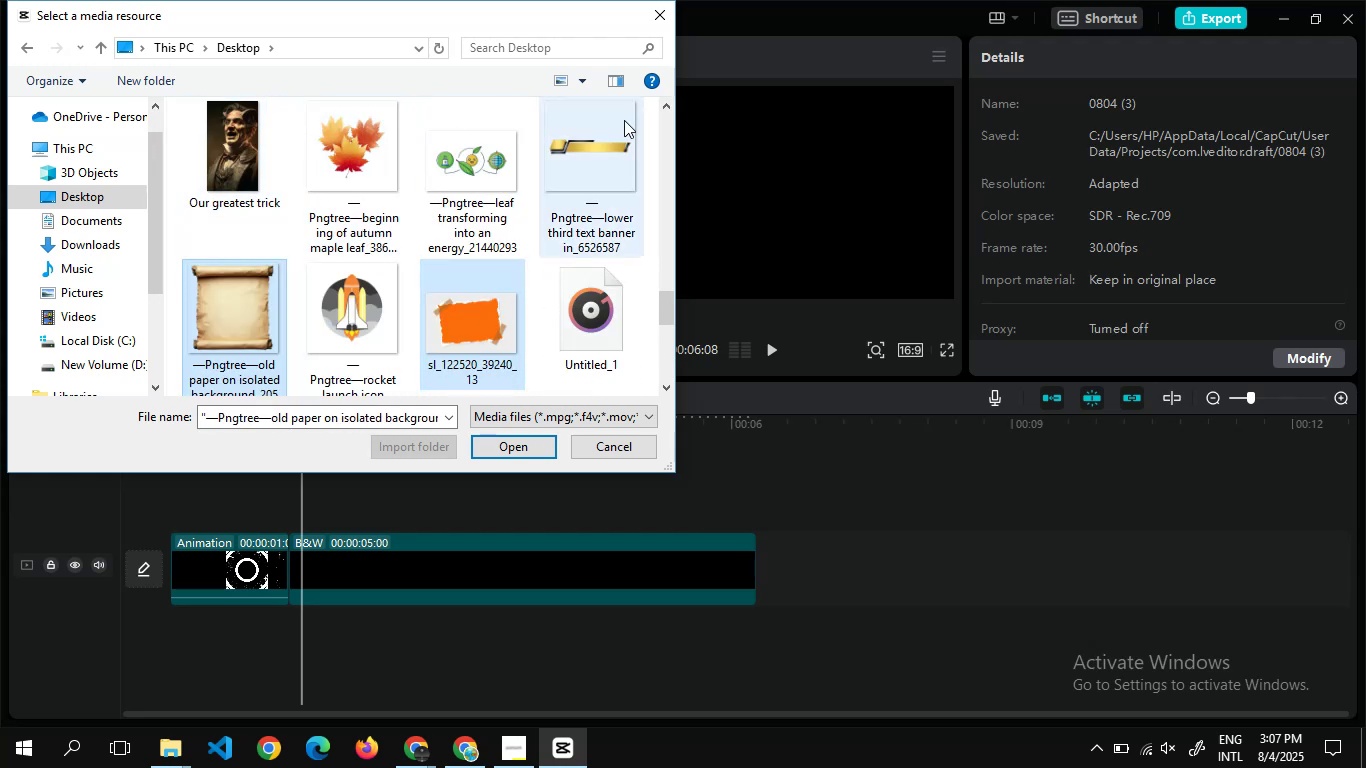 
hold_key(key=ControlLeft, duration=0.6)
left_click([548, 167])
 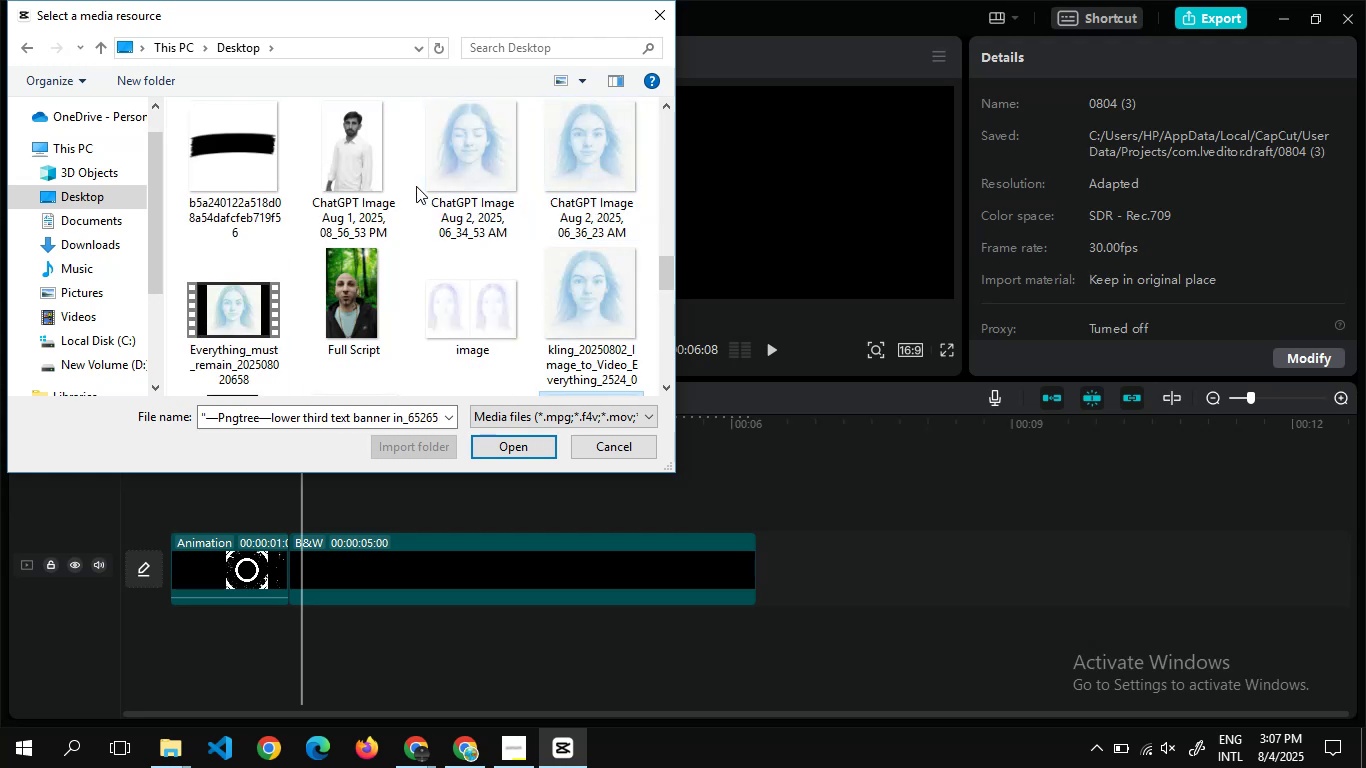 
hold_key(key=ControlLeft, duration=0.54)
left_click([230, 175])
 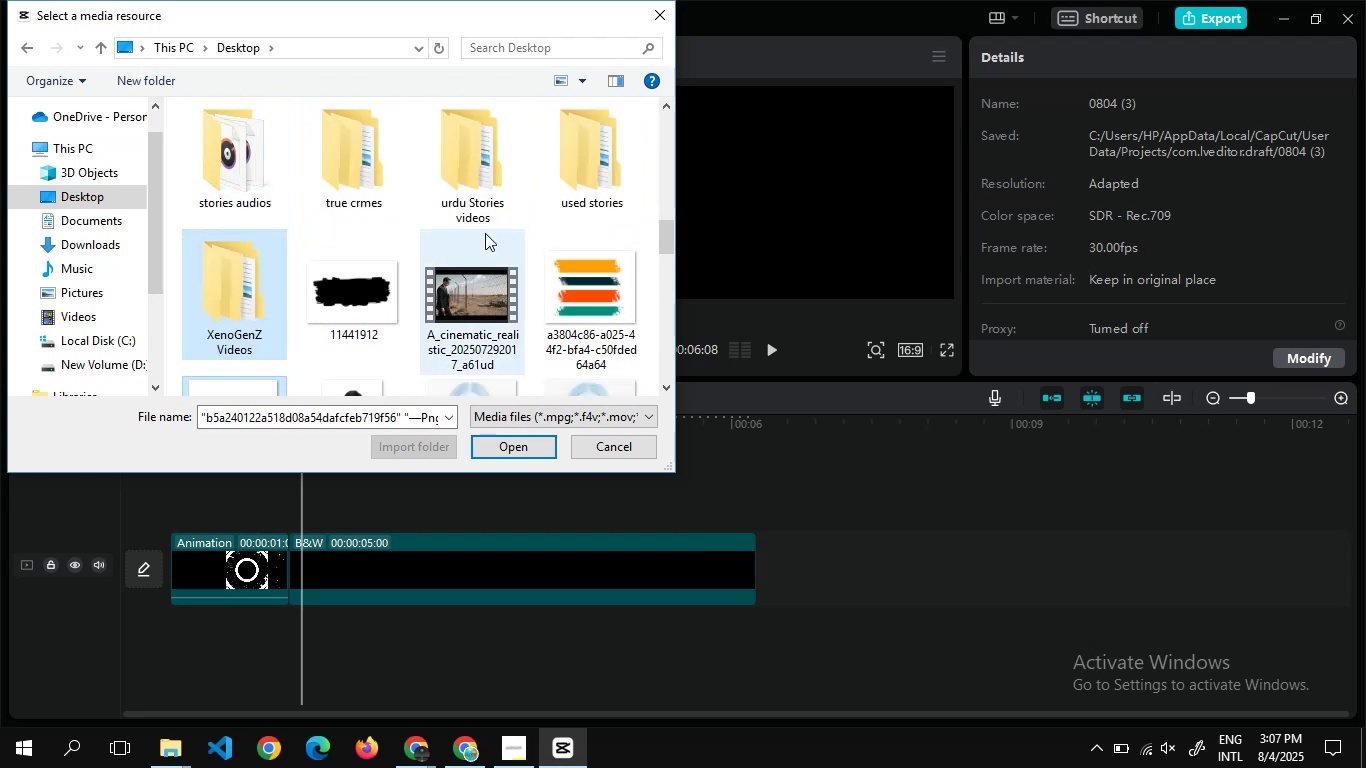 
hold_key(key=ControlLeft, duration=1.53)
left_click([601, 276])
 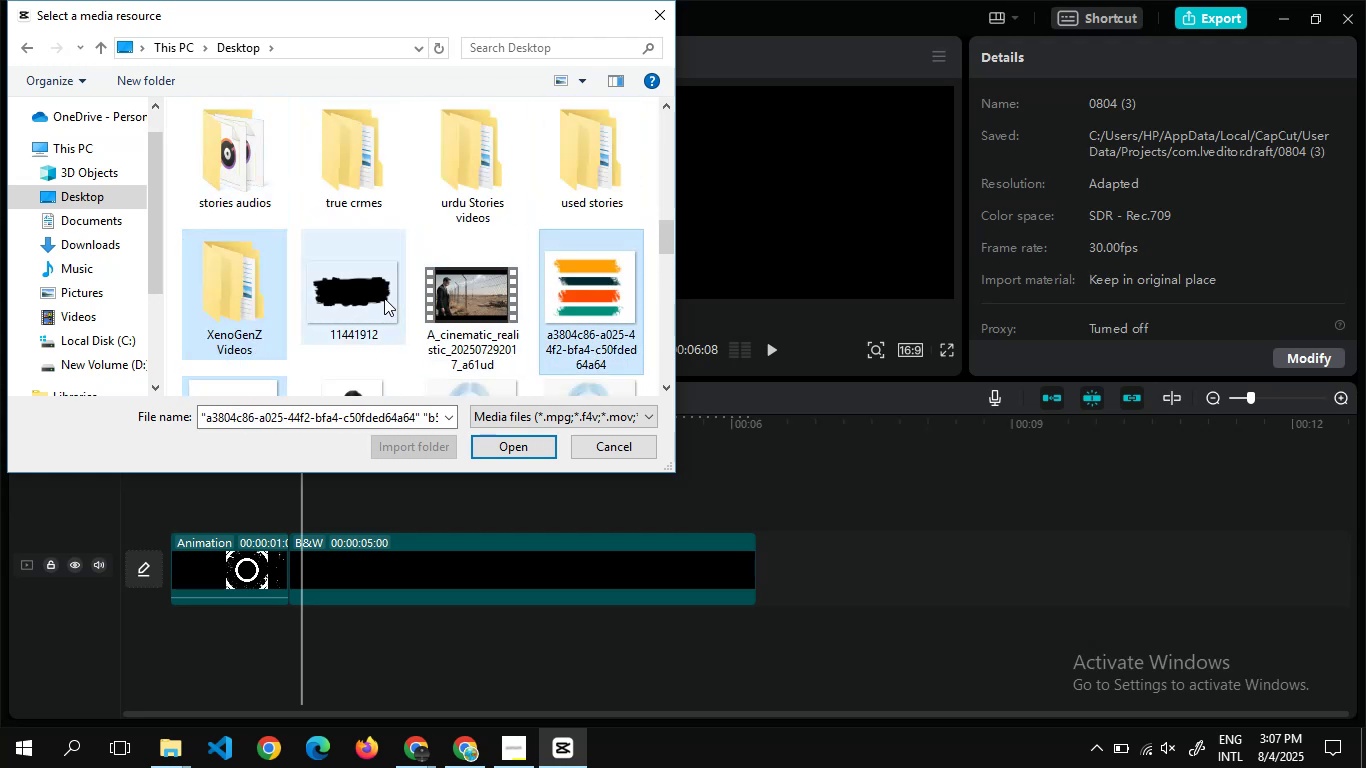 
key(Control+ControlLeft)
 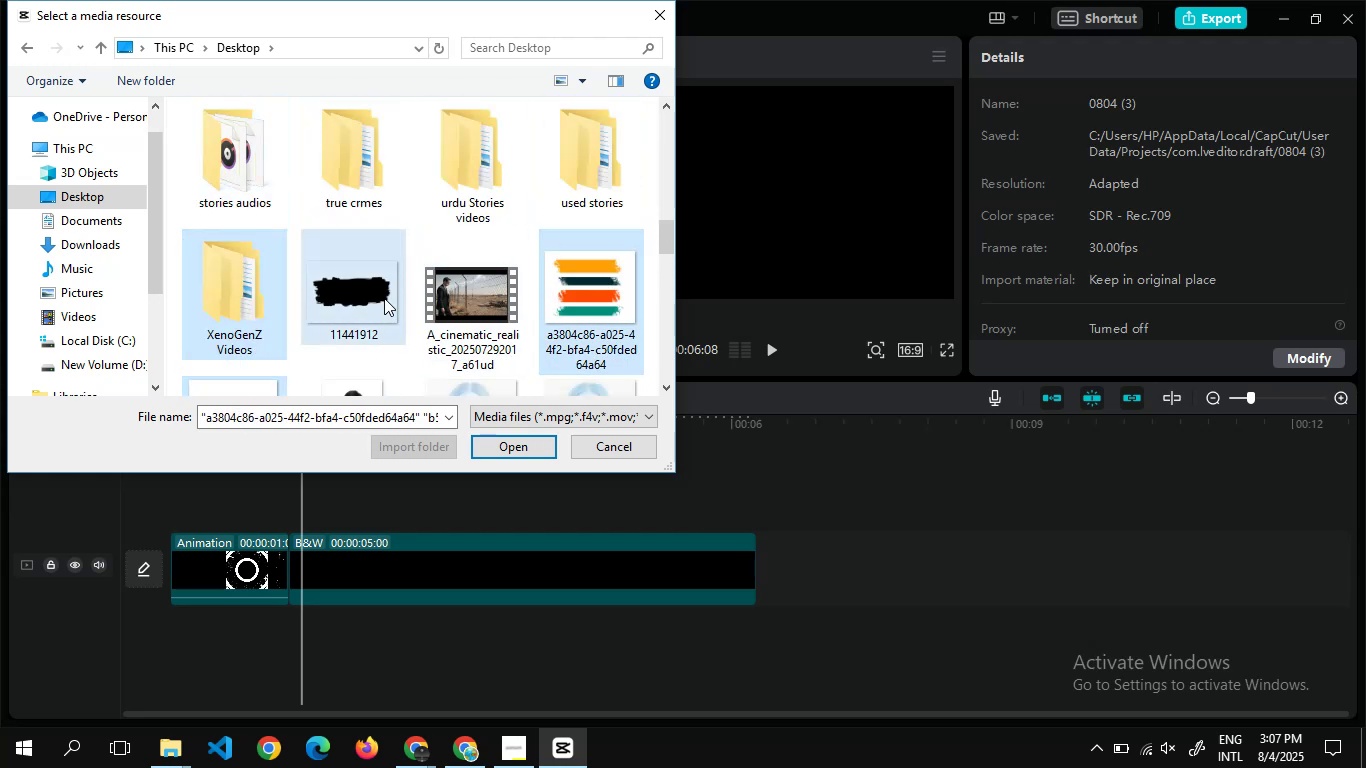 
left_click([384, 298])
 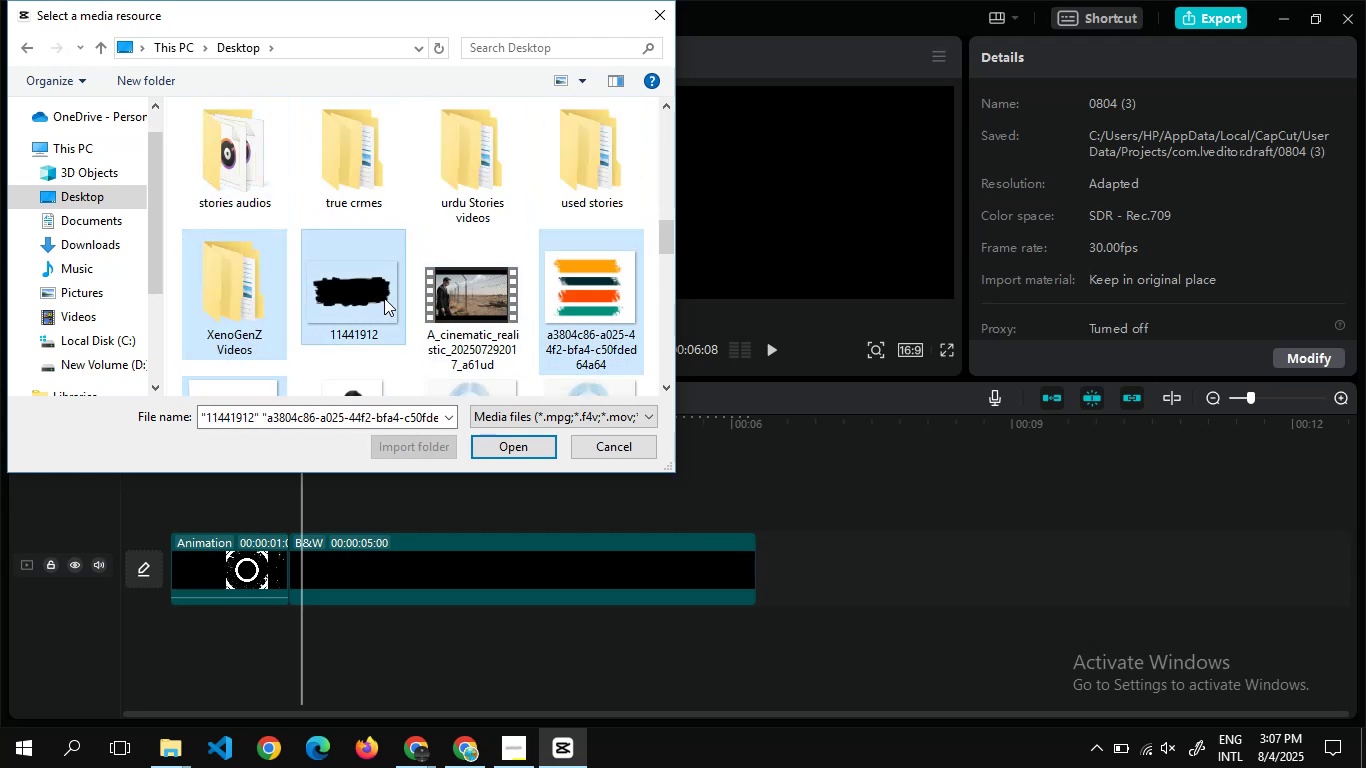 
key(Control+ControlLeft)
 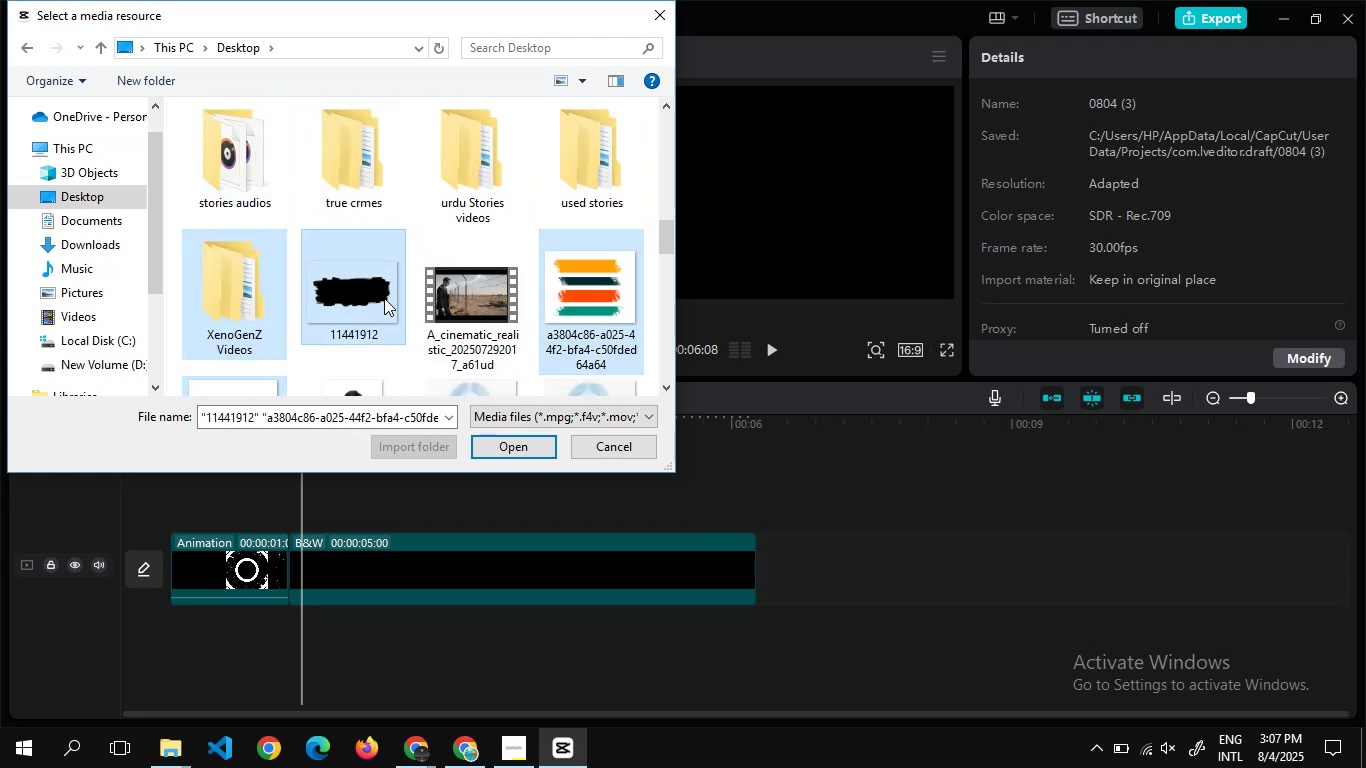 
key(Control+ControlLeft)
 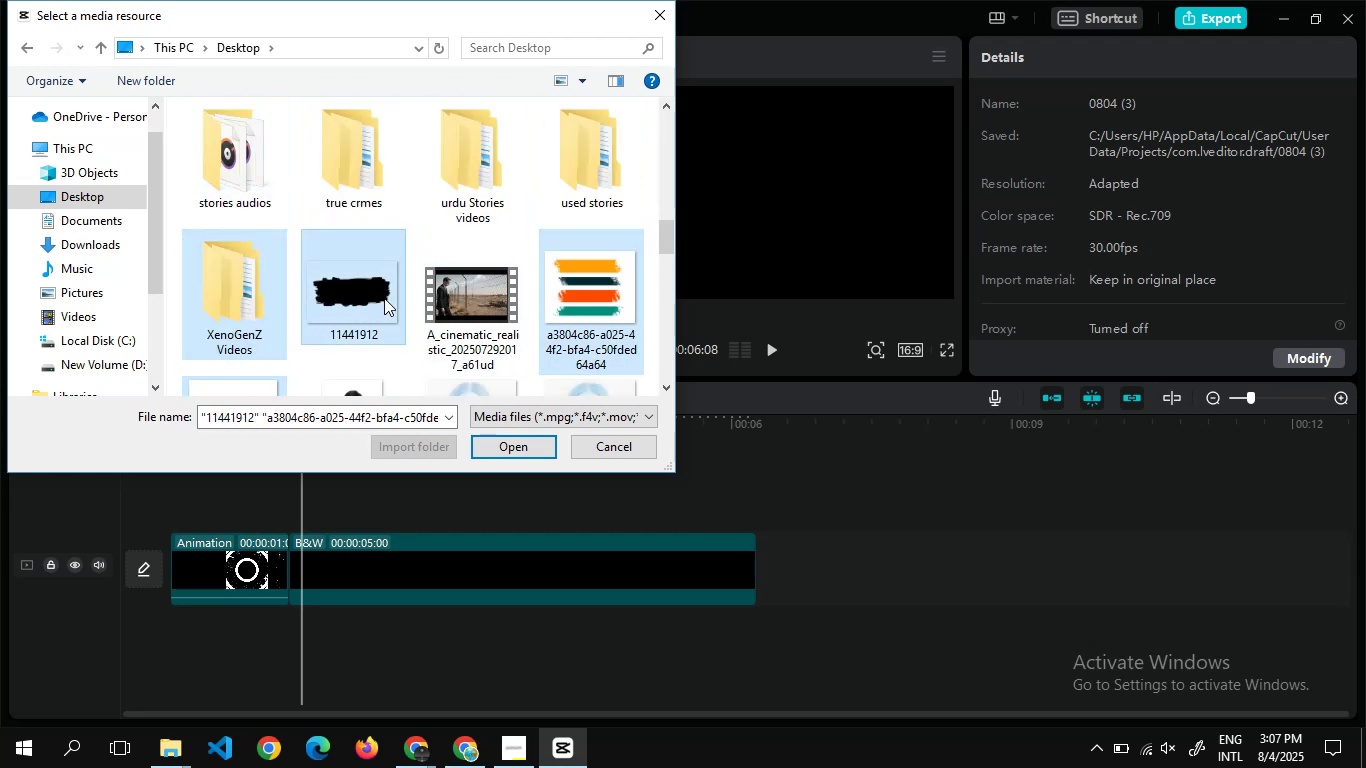 
key(Control+ControlLeft)
 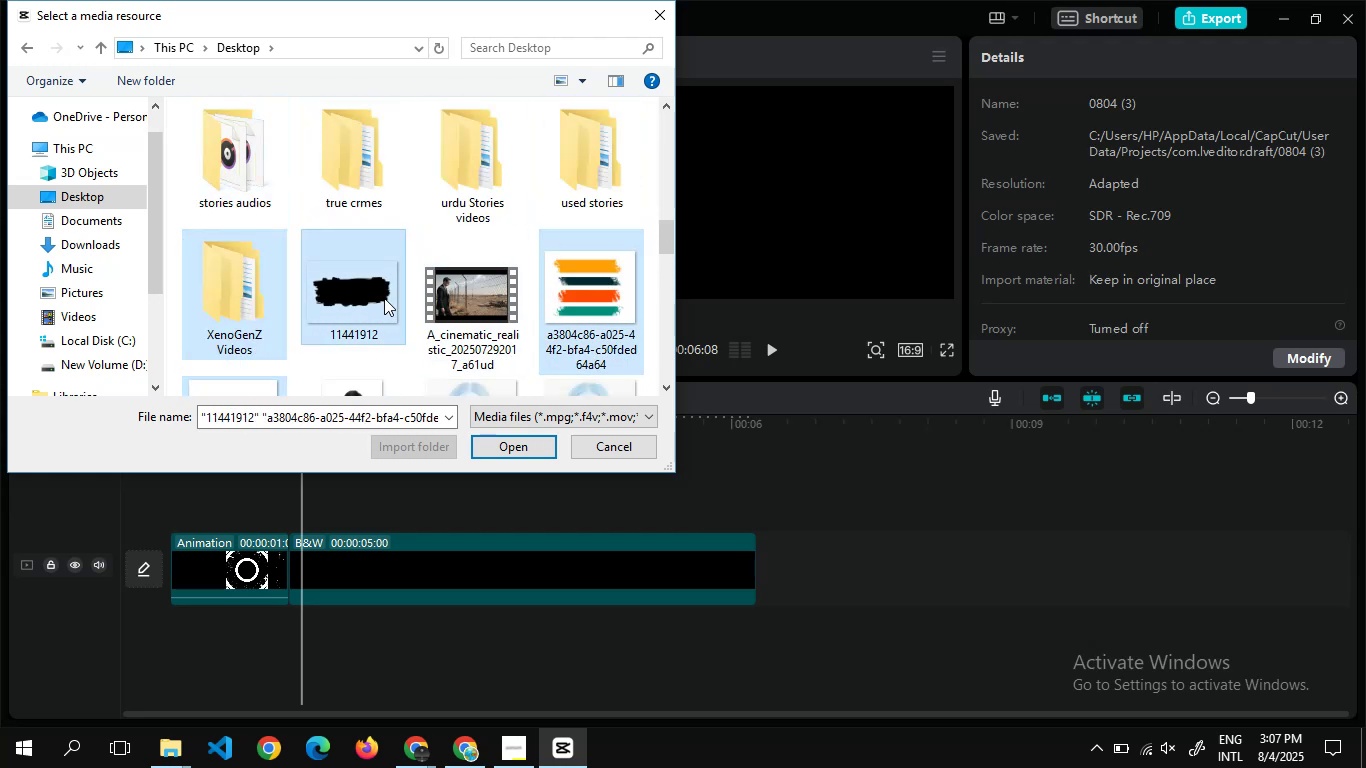 
key(Control+ControlLeft)
 